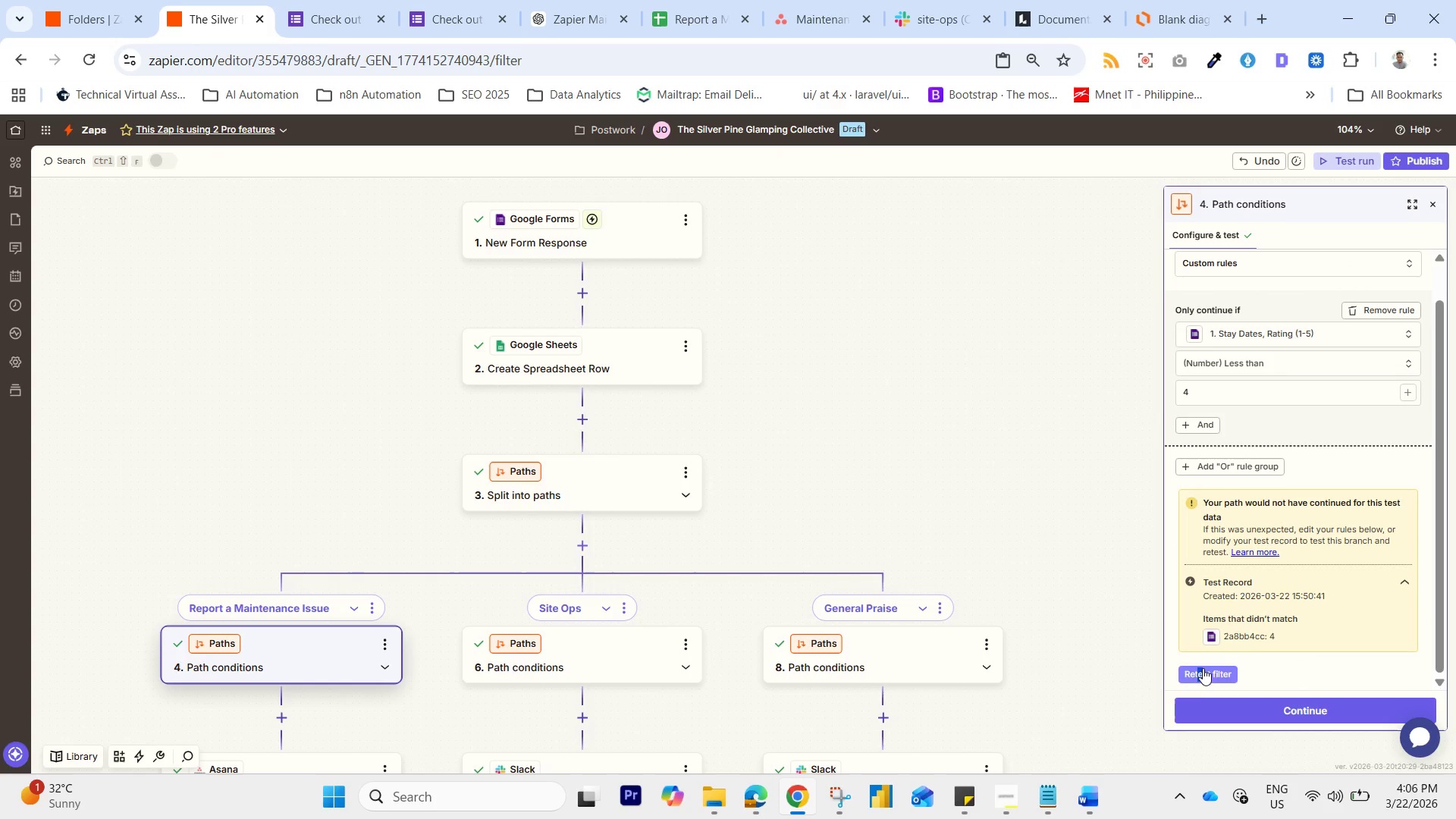 
left_click([1203, 667])
 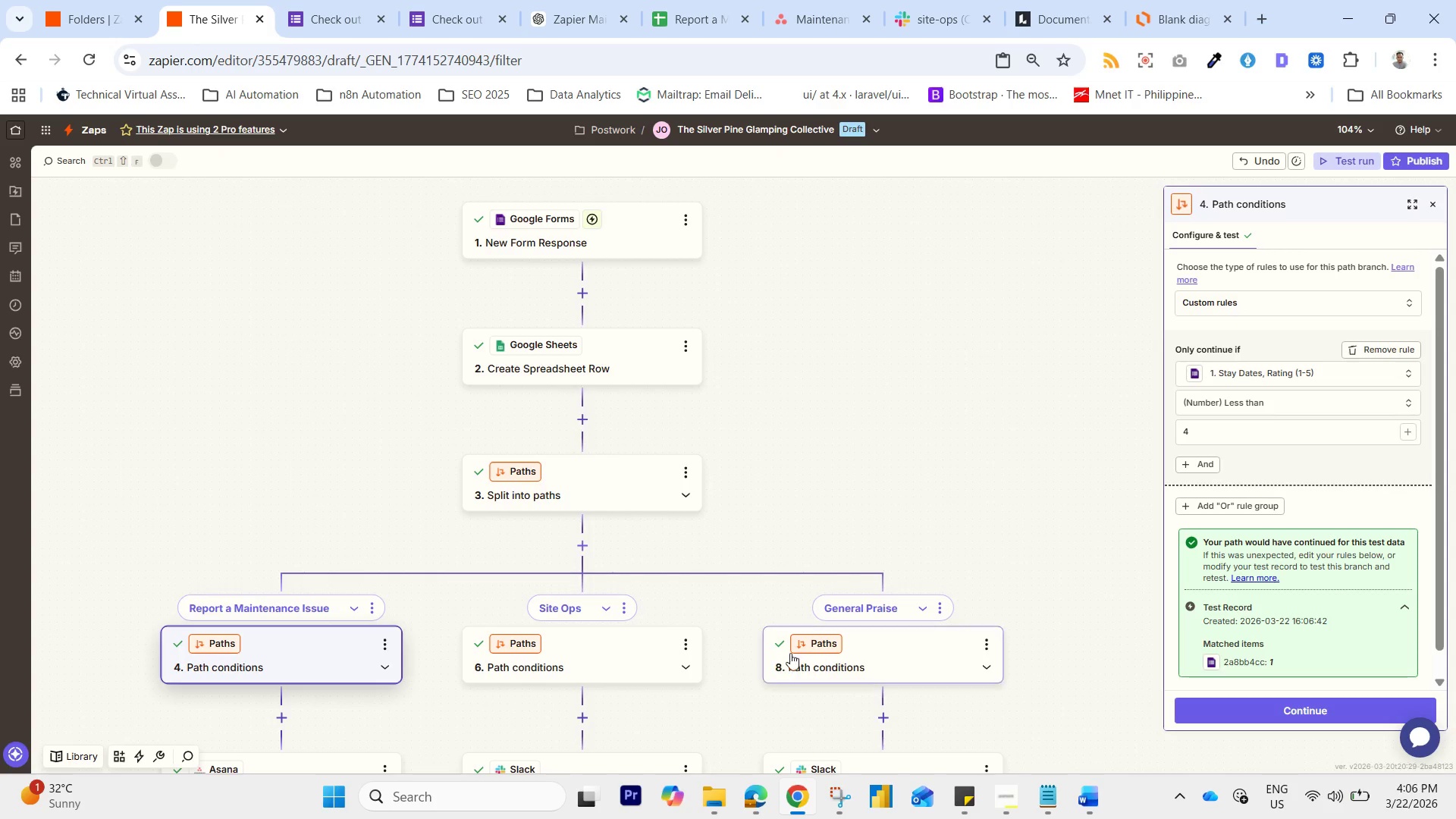 
wait(5.42)
 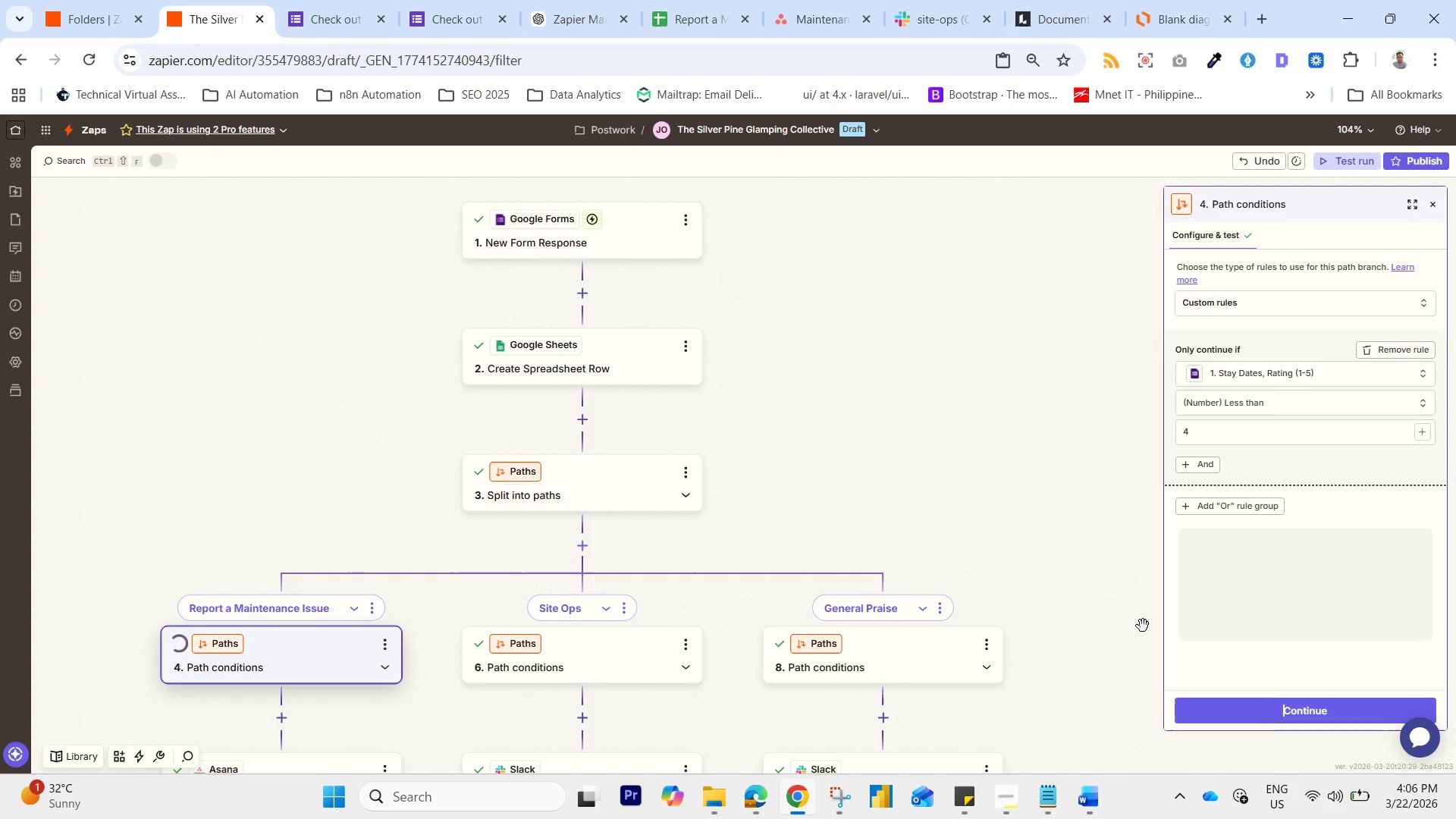 
left_click([1264, 707])
 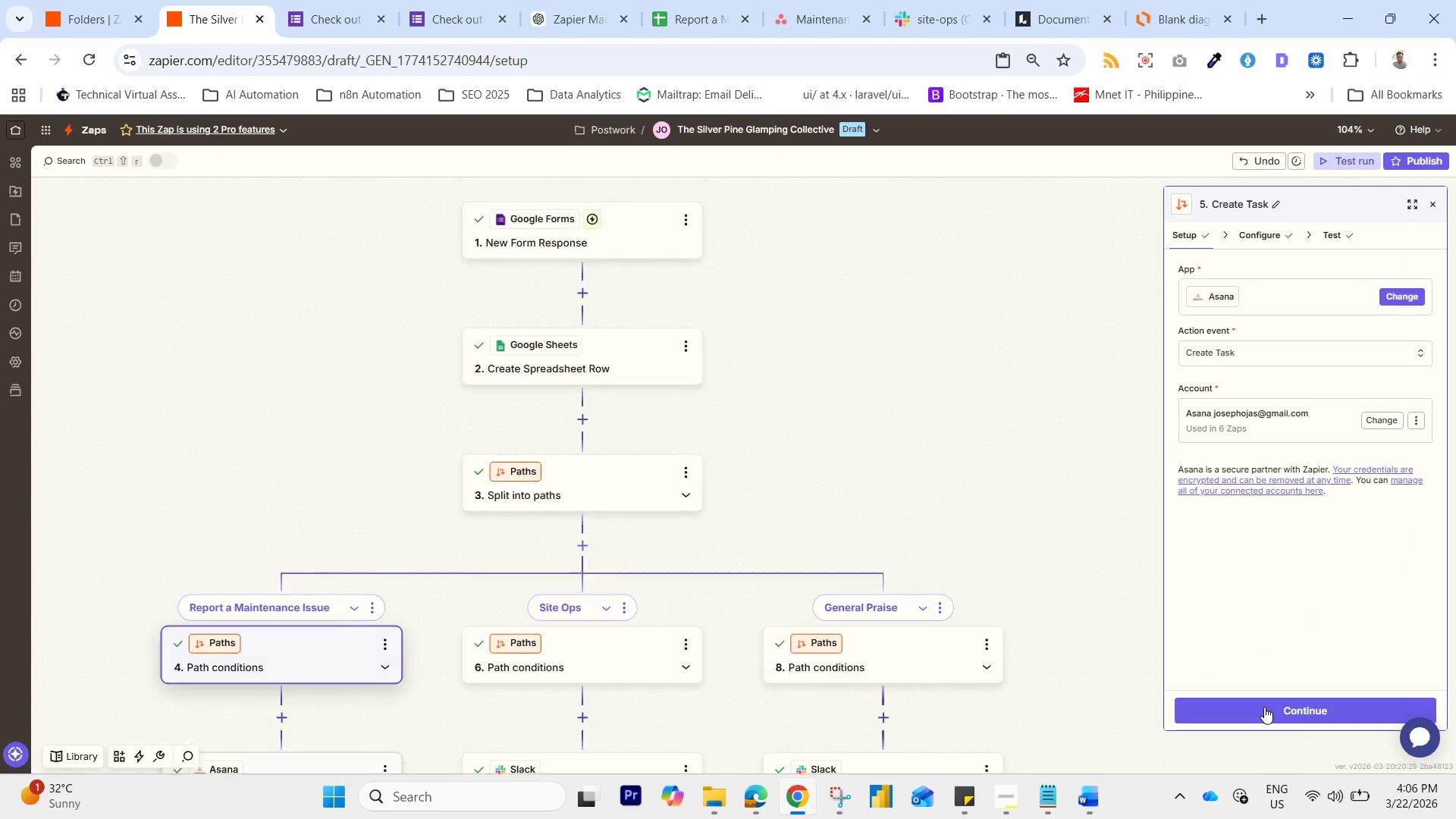 
left_click_drag(start_coordinate=[1264, 707], to_coordinate=[1257, 709])
 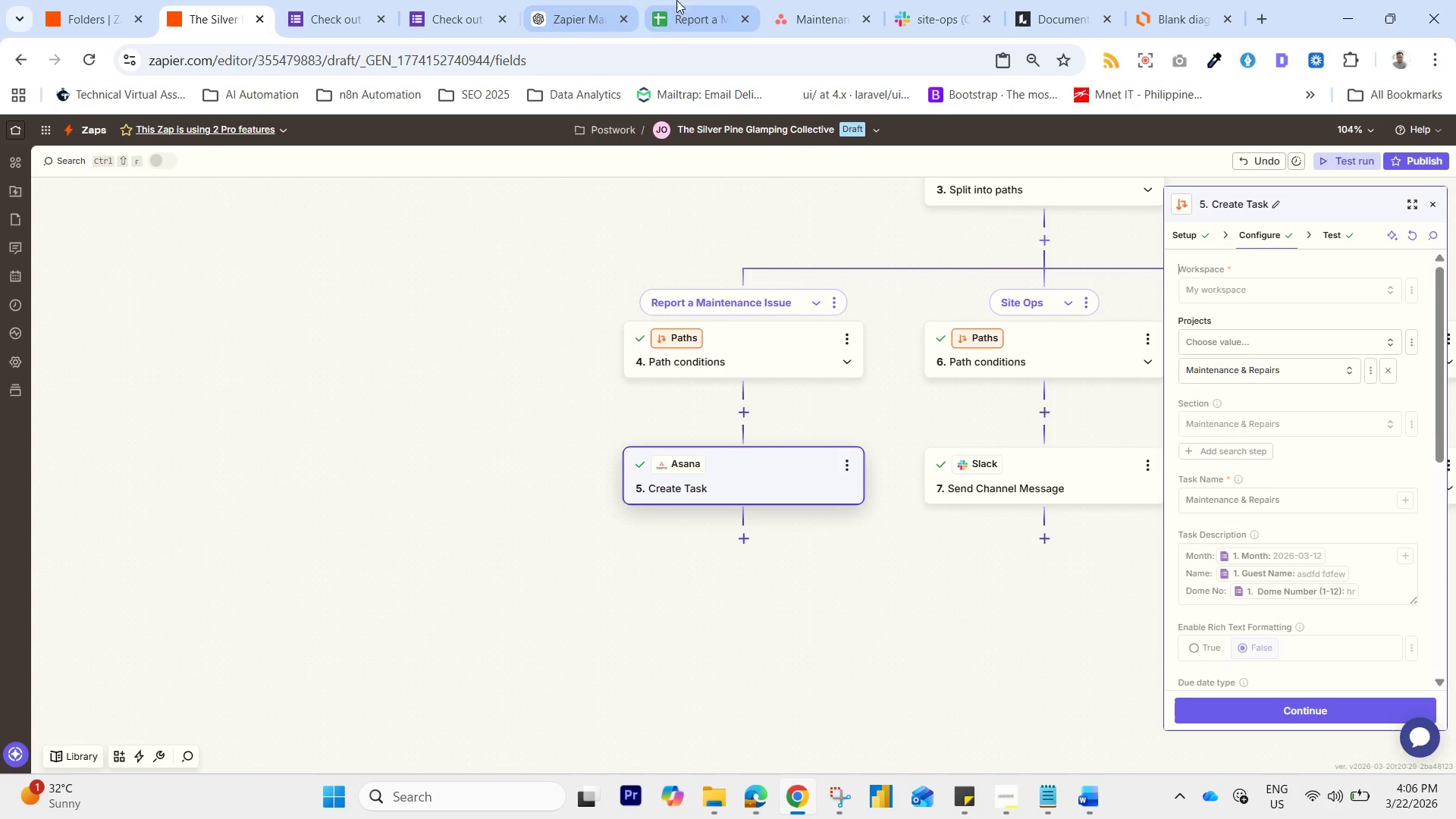 
left_click([705, 0])
 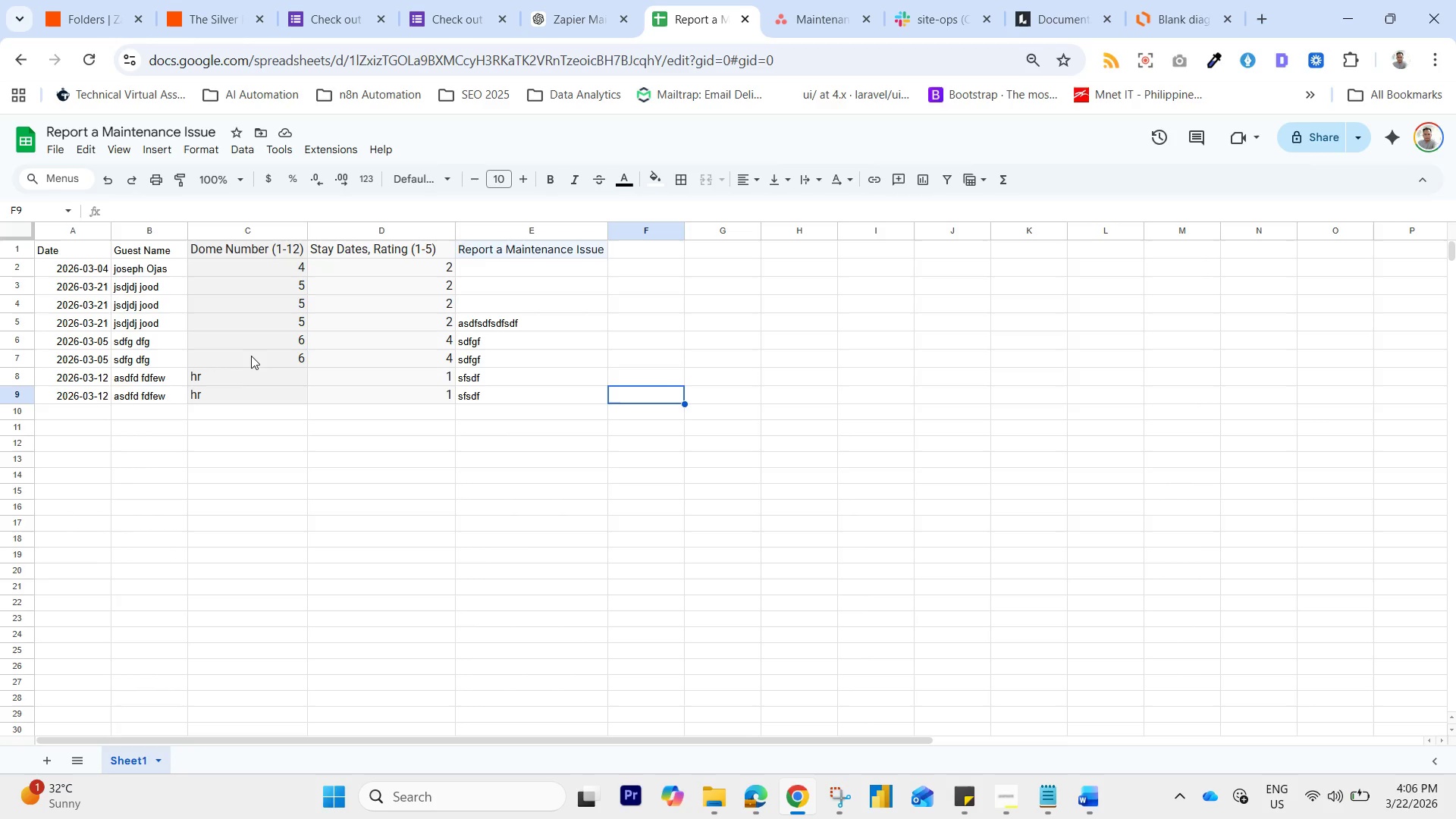 
wait(12.33)
 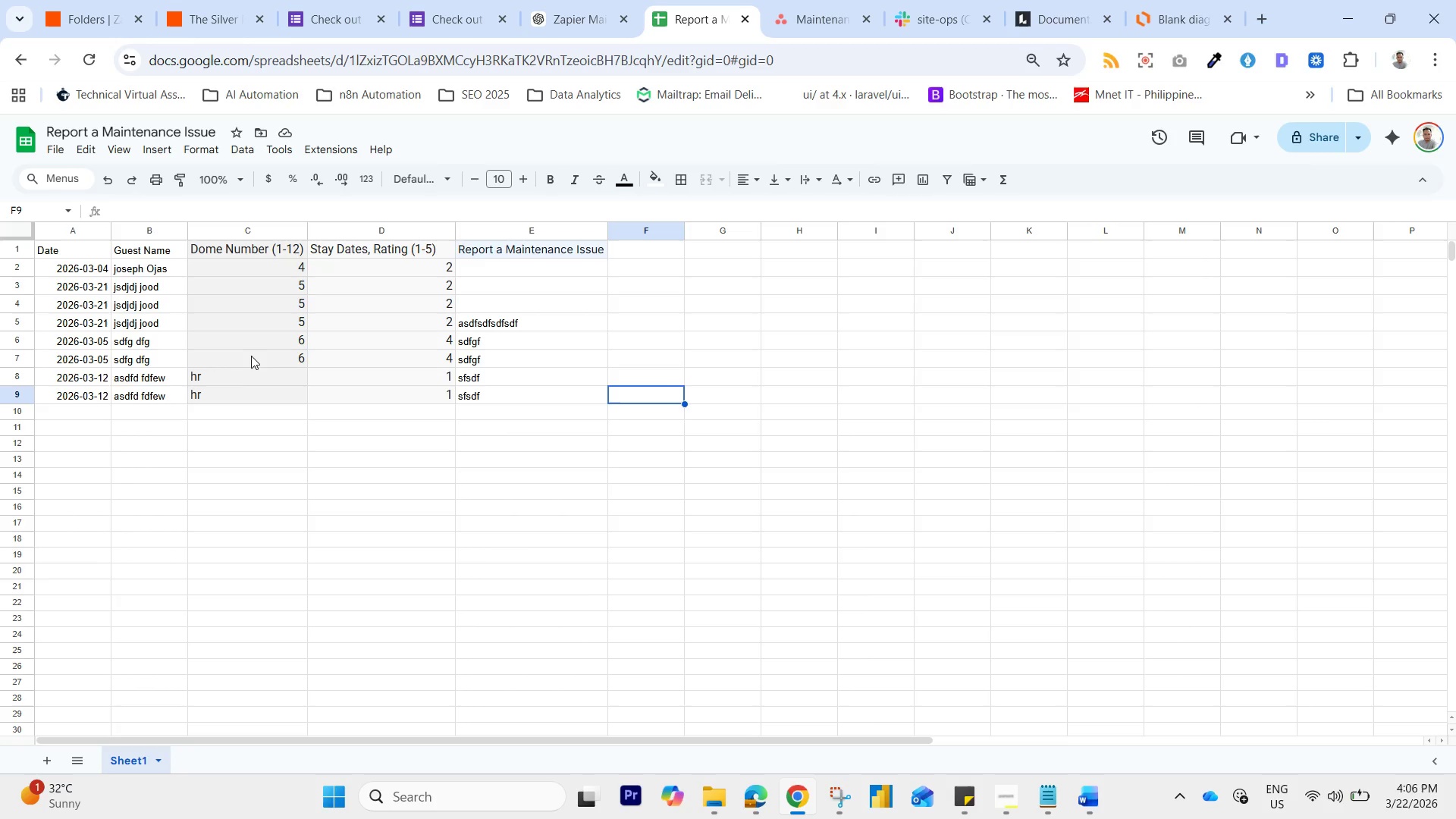 
left_click([195, 0])
 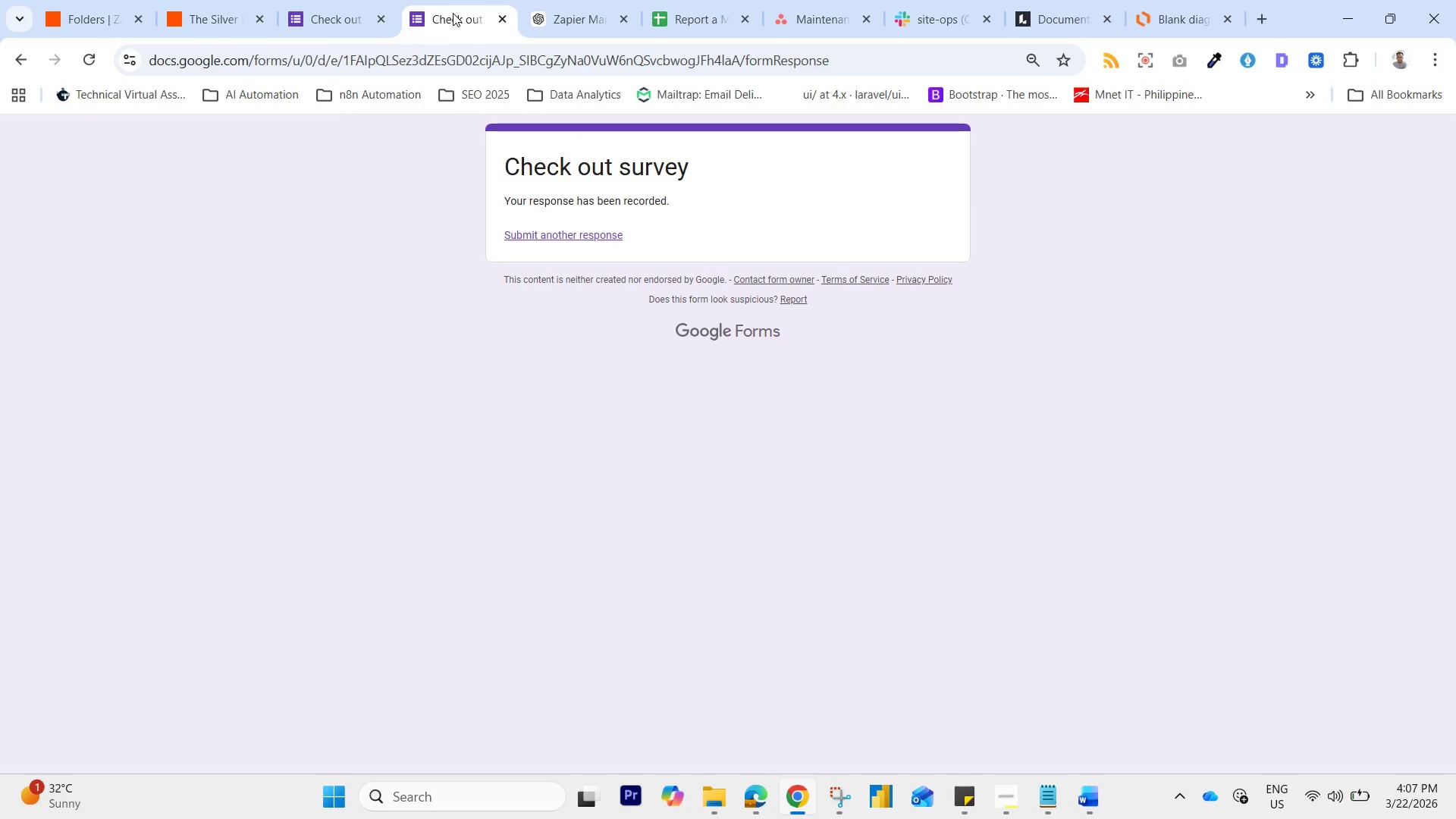 
left_click([293, 0])
 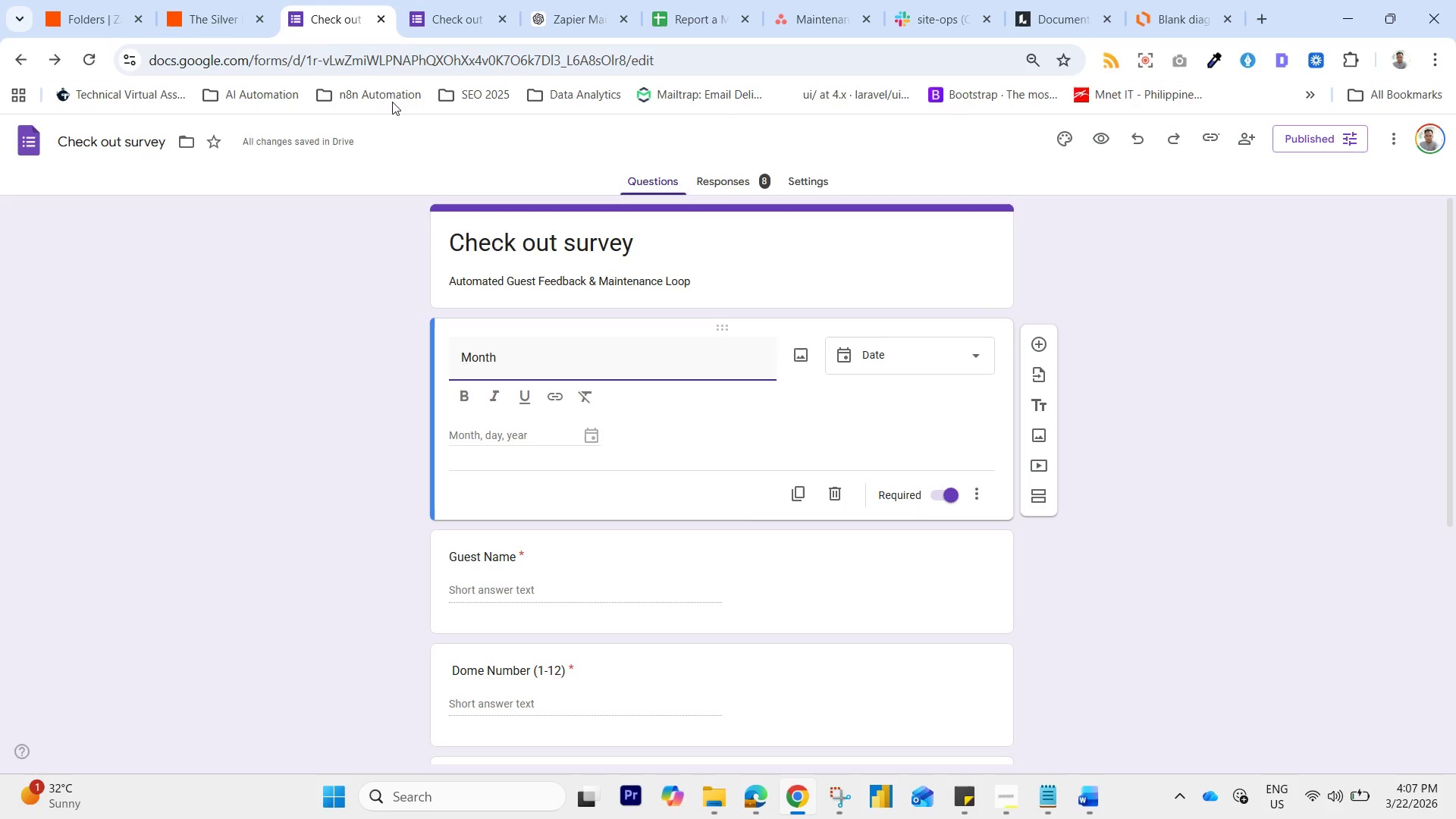 
scroll: coordinate [472, 270], scroll_direction: down, amount: 2.0
 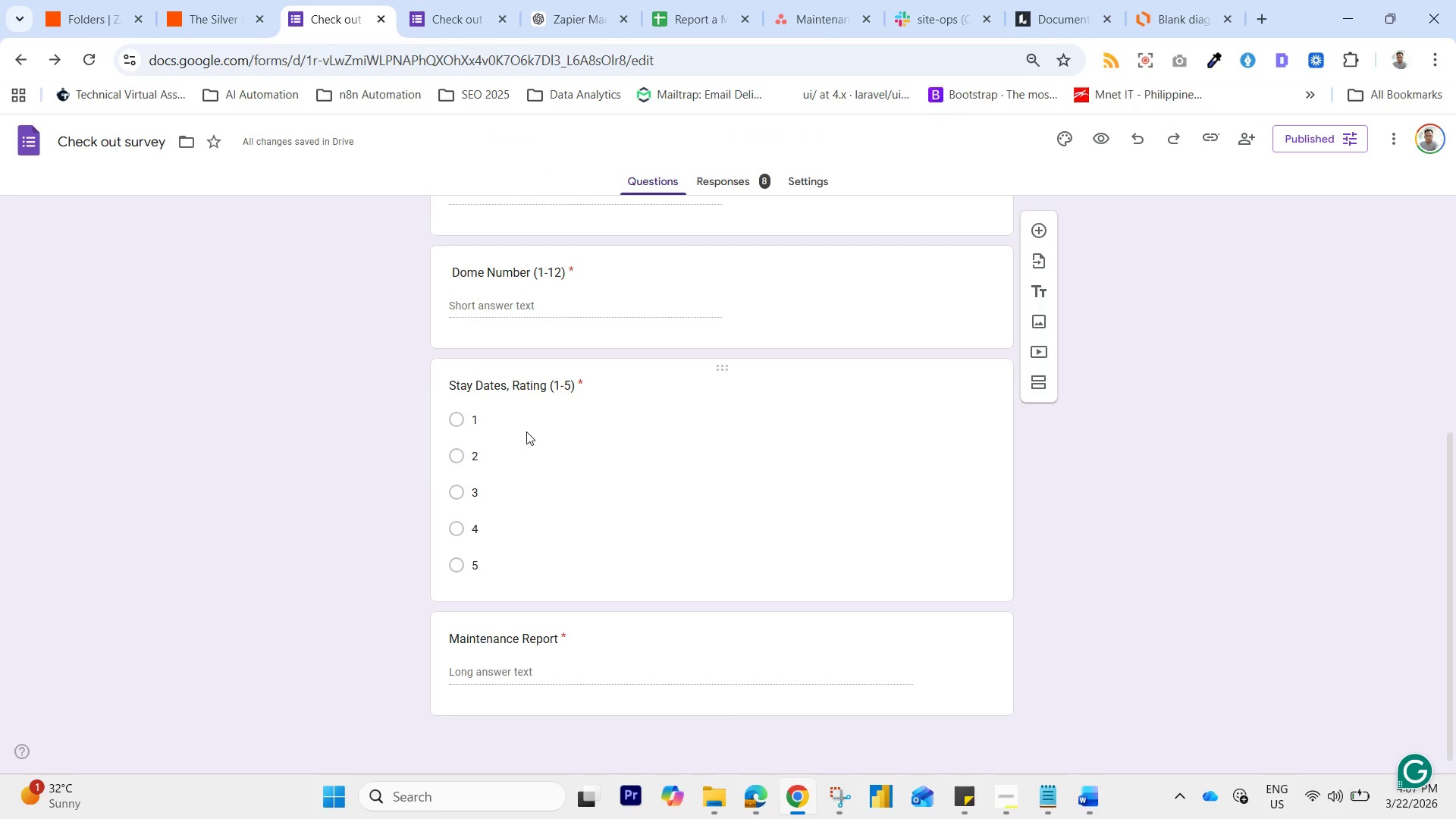 
wait(7.82)
 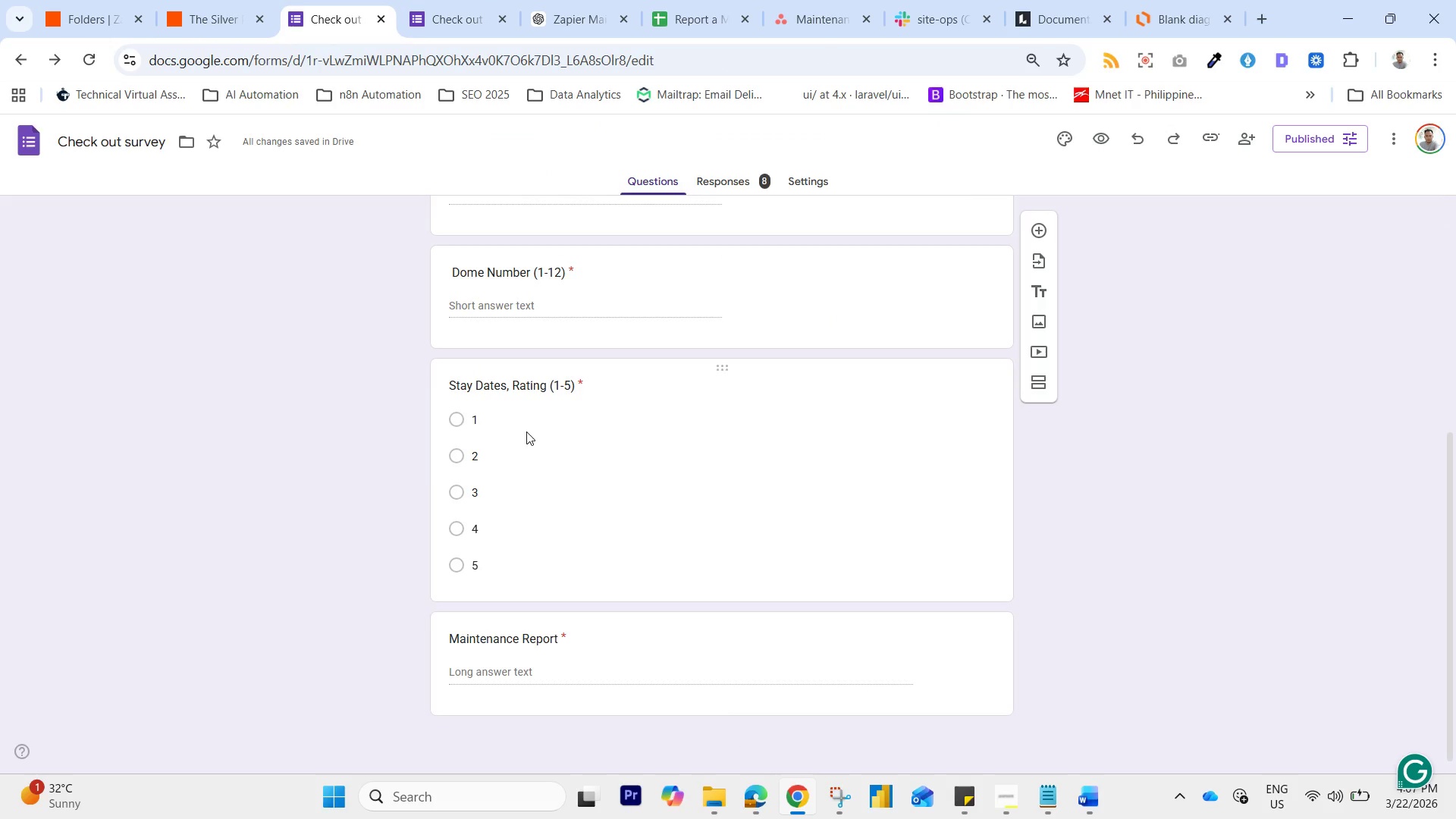 
left_click_drag(start_coordinate=[523, 293], to_coordinate=[464, 324])
 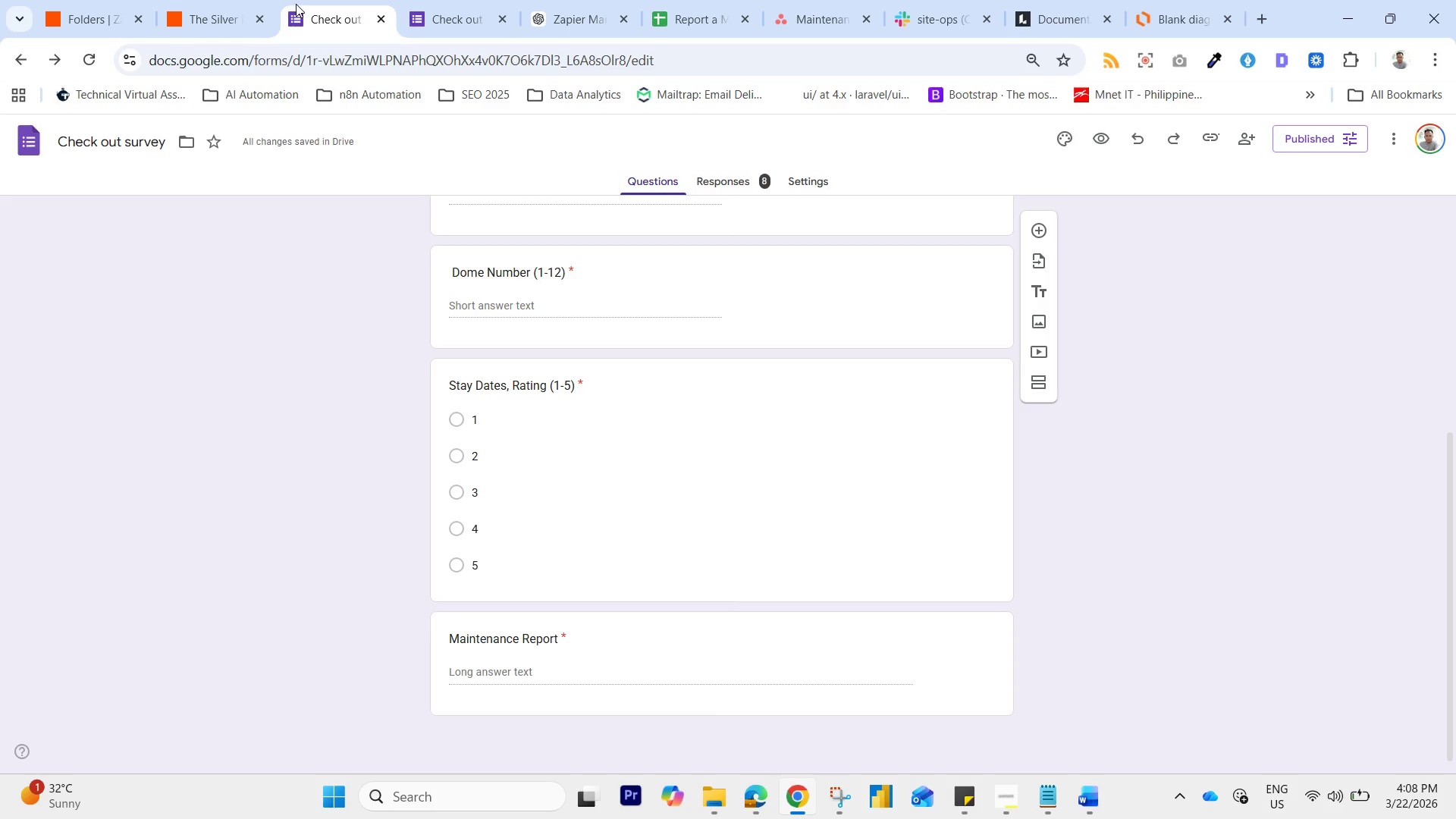 
wait(81.11)
 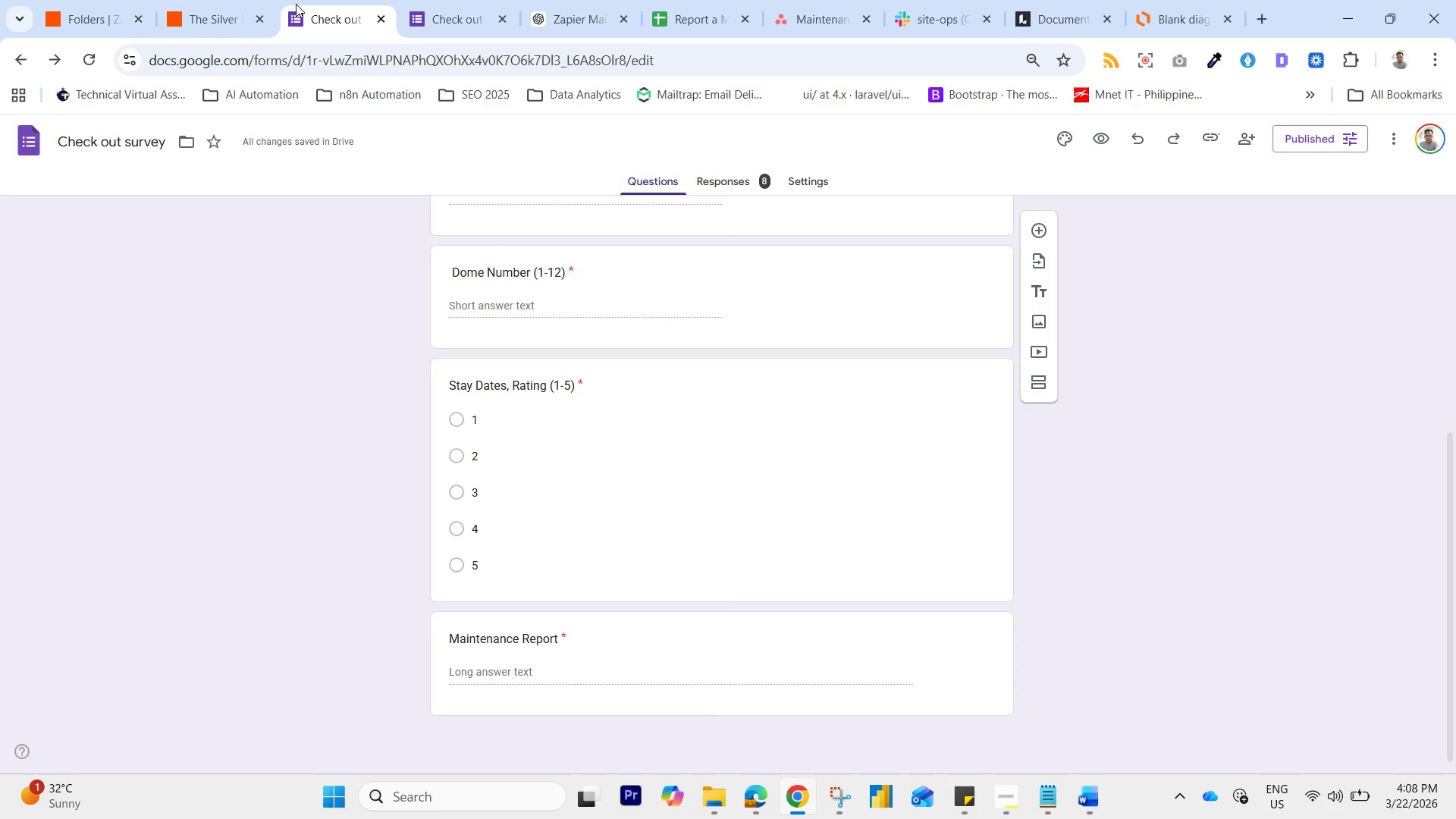 
mouse_move([300, -3])
 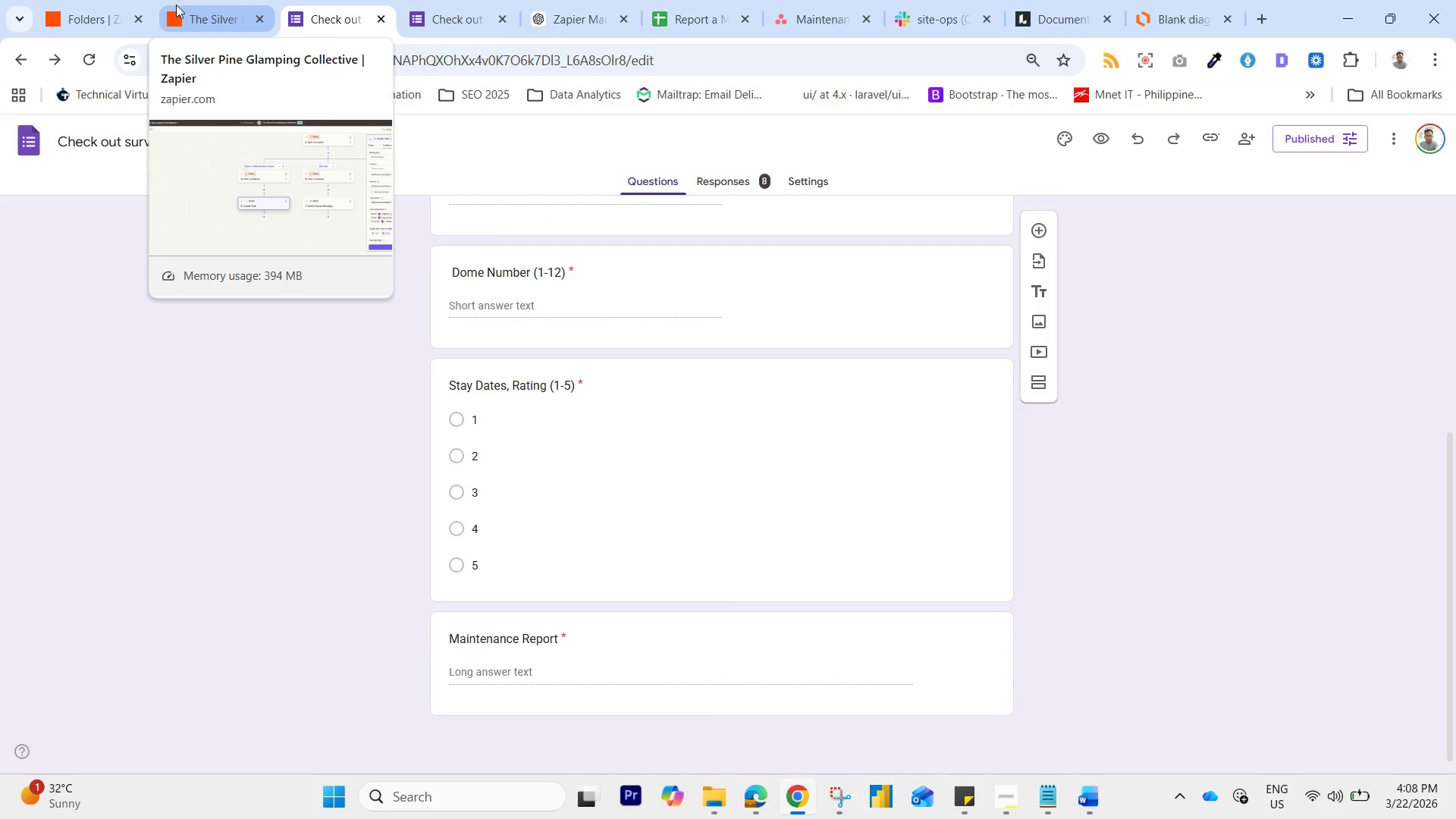 
left_click([201, 9])
 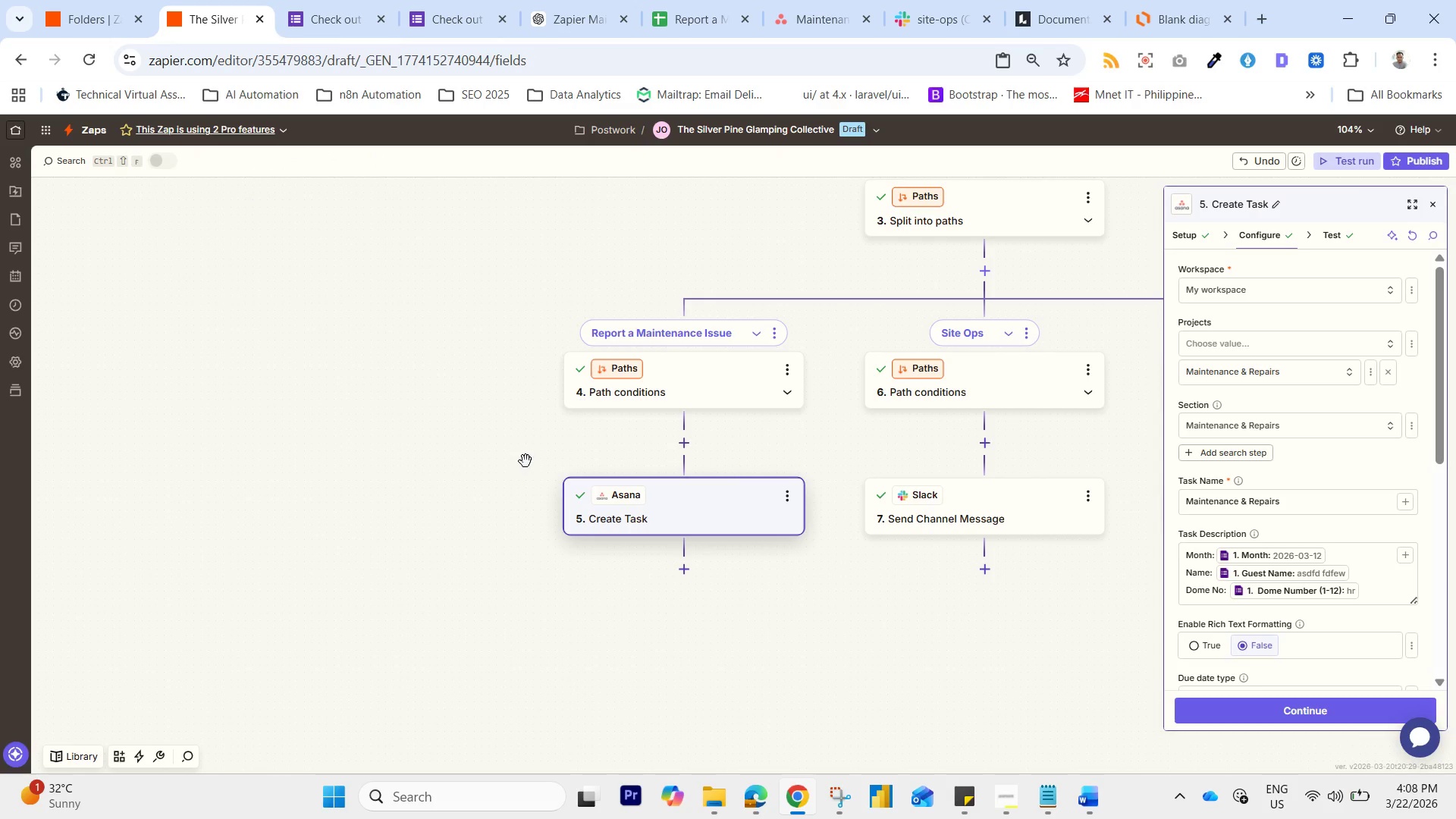 
left_click_drag(start_coordinate=[458, 337], to_coordinate=[259, 603])
 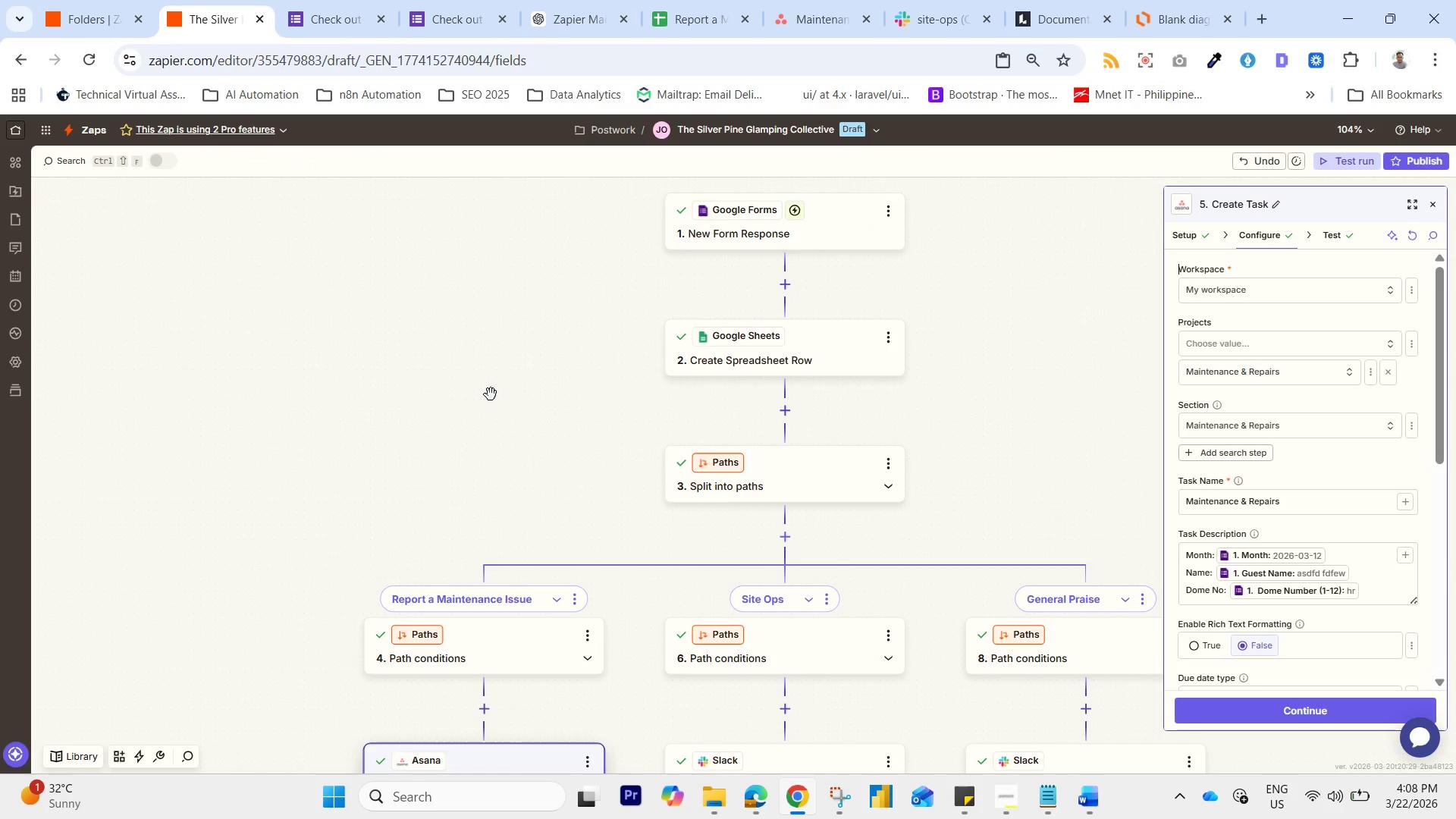 
left_click_drag(start_coordinate=[512, 362], to_coordinate=[391, 435])
 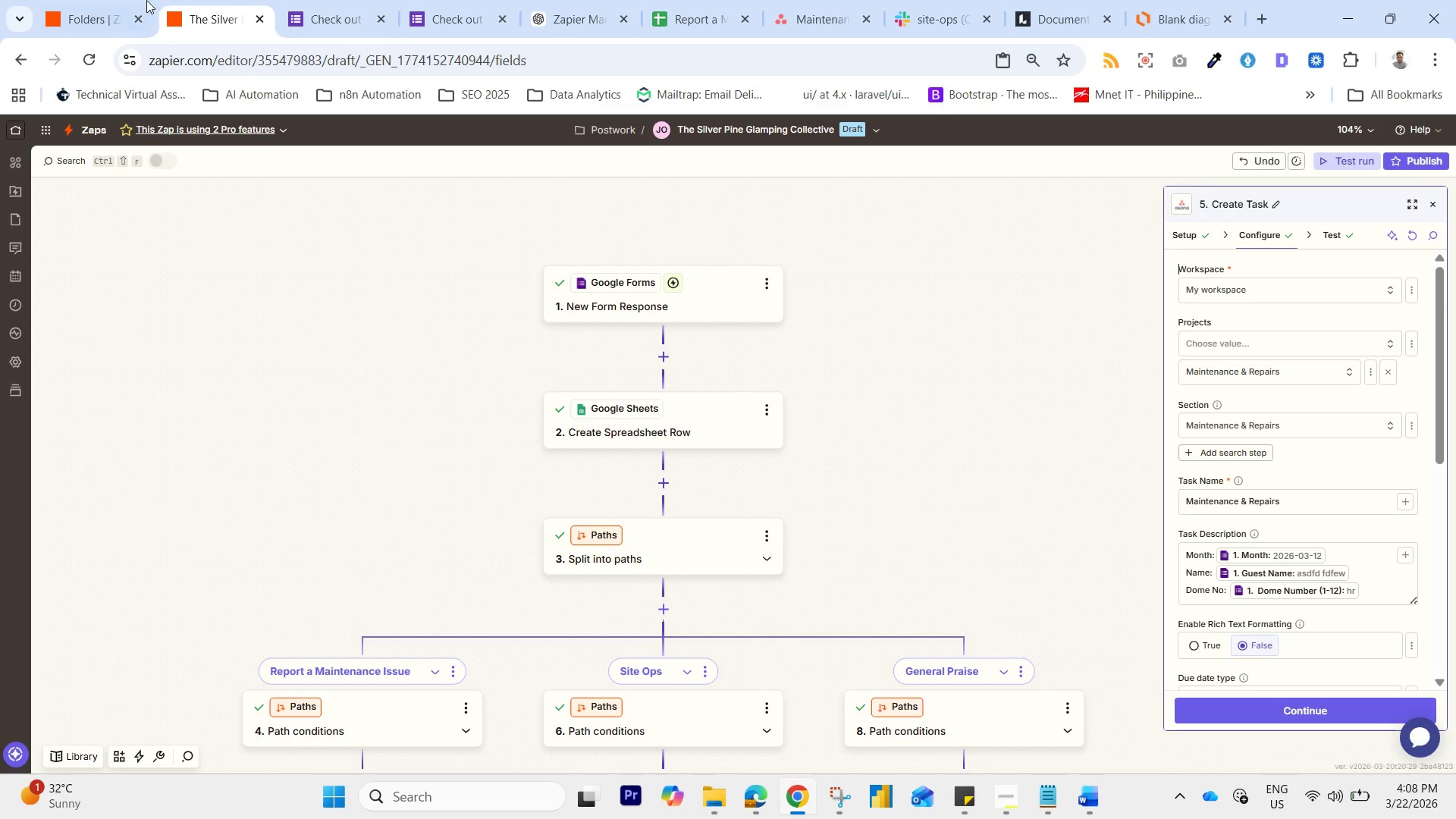 
left_click([69, 0])
 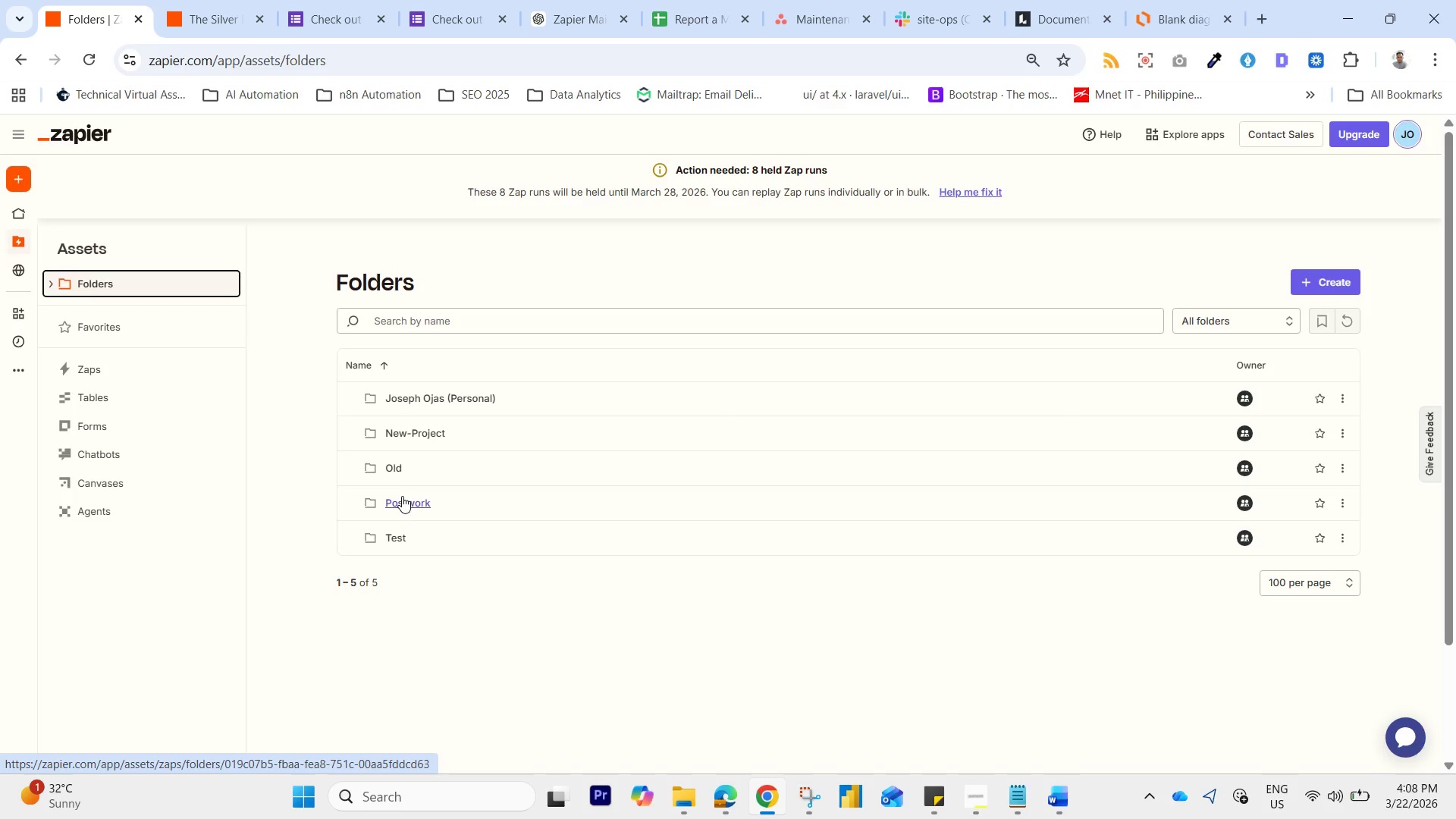 
left_click([416, 497])
 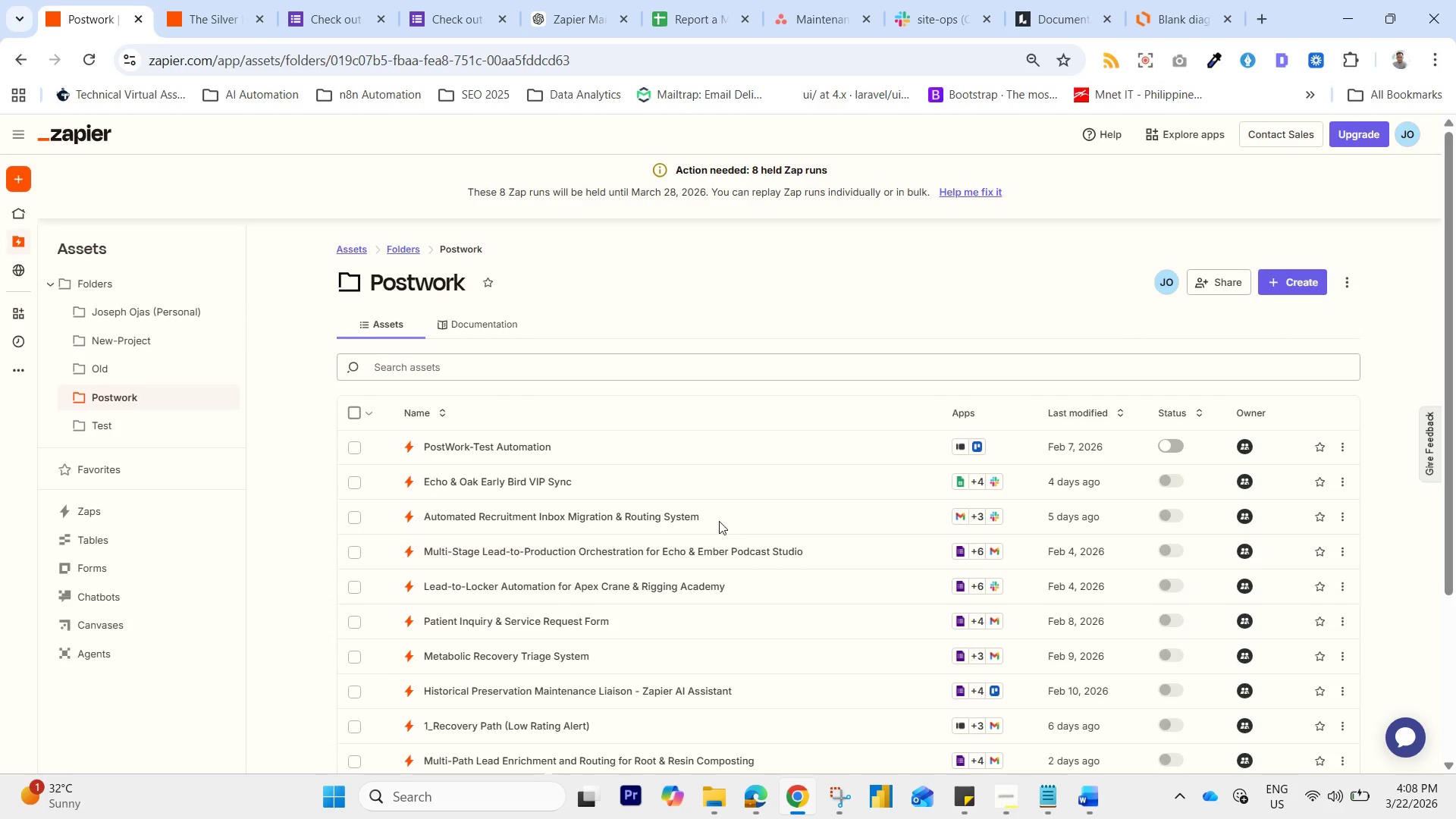 
wait(6.64)
 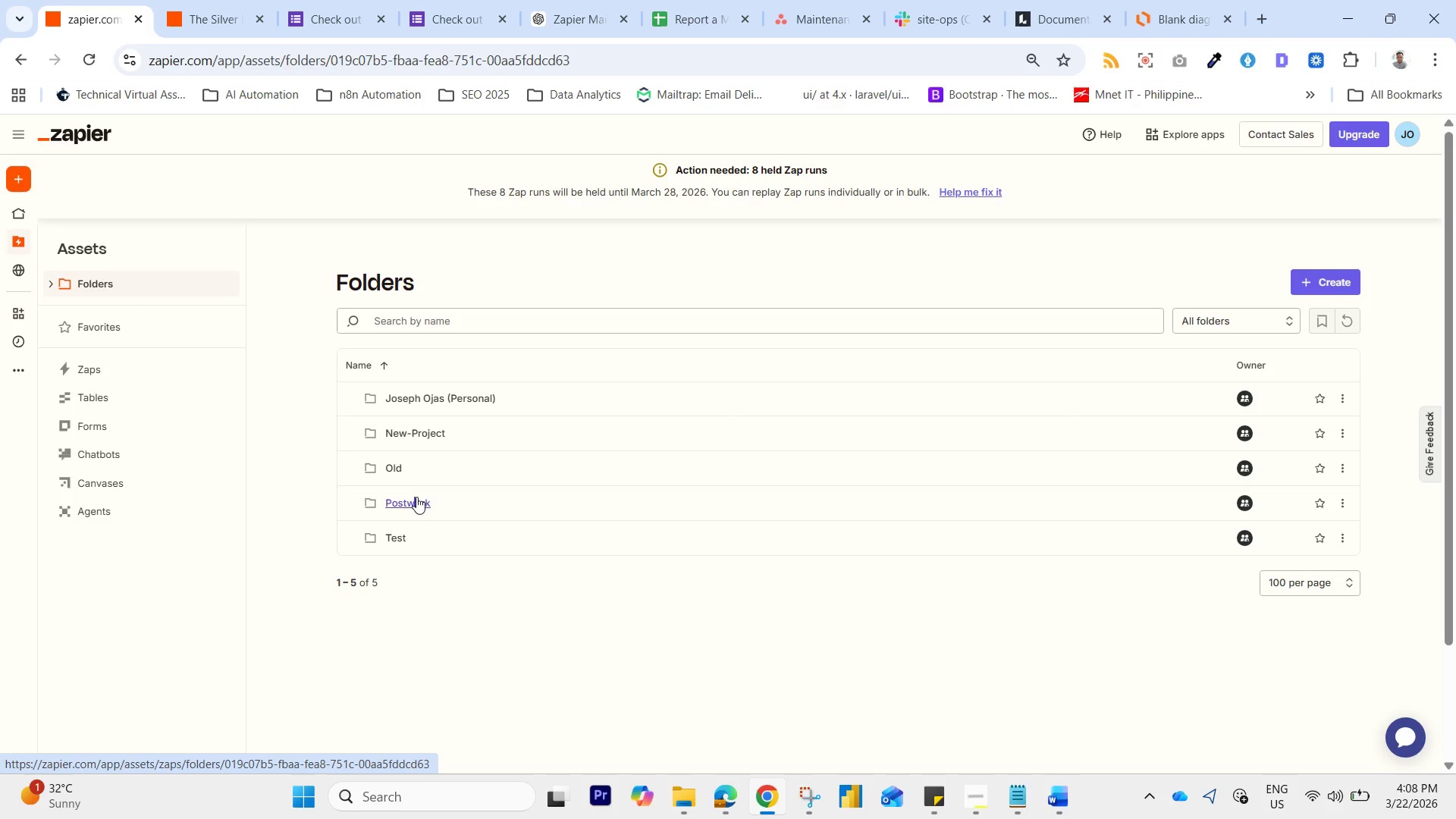 
left_click([226, 0])
 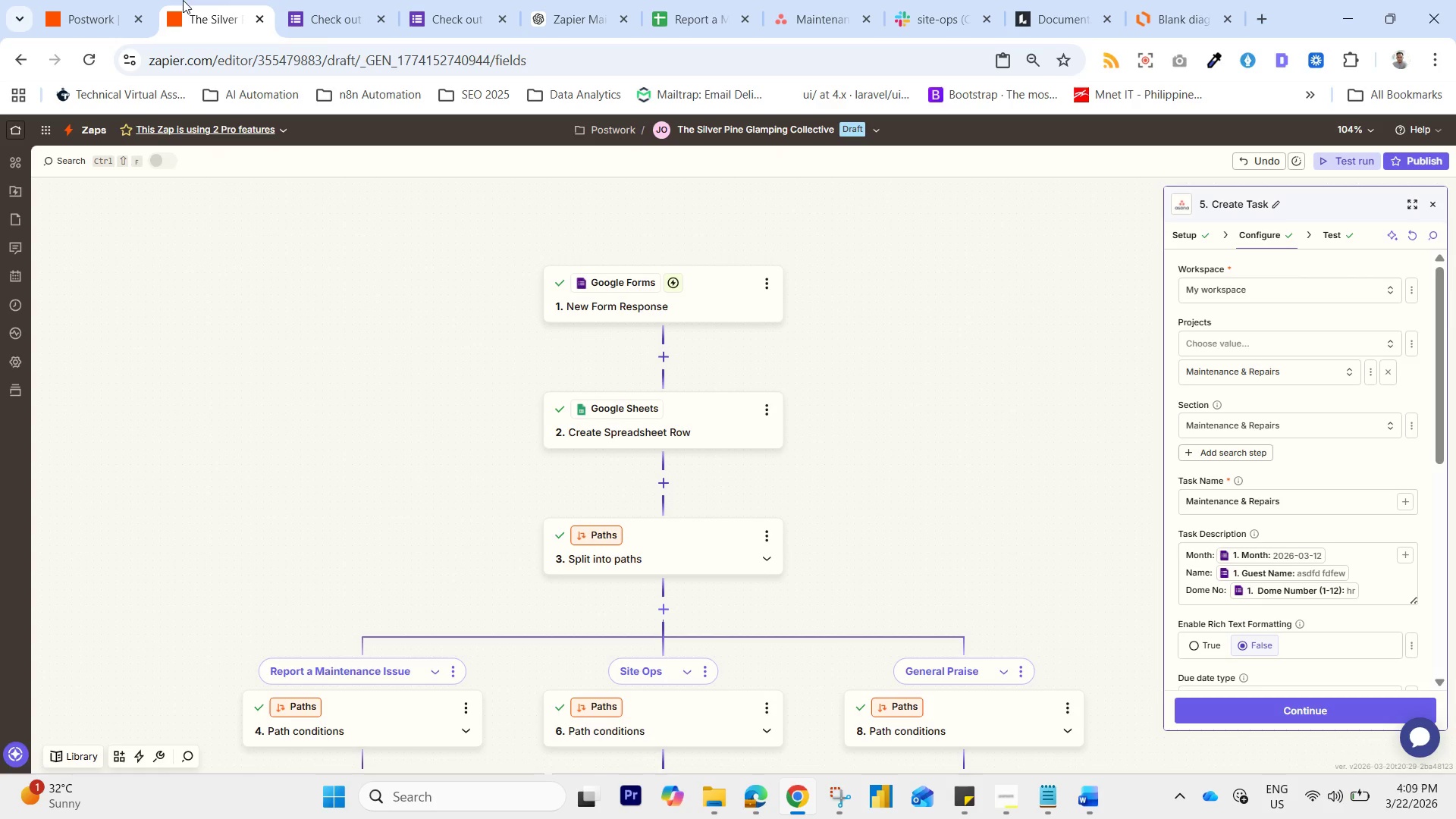 
left_click([94, 0])
 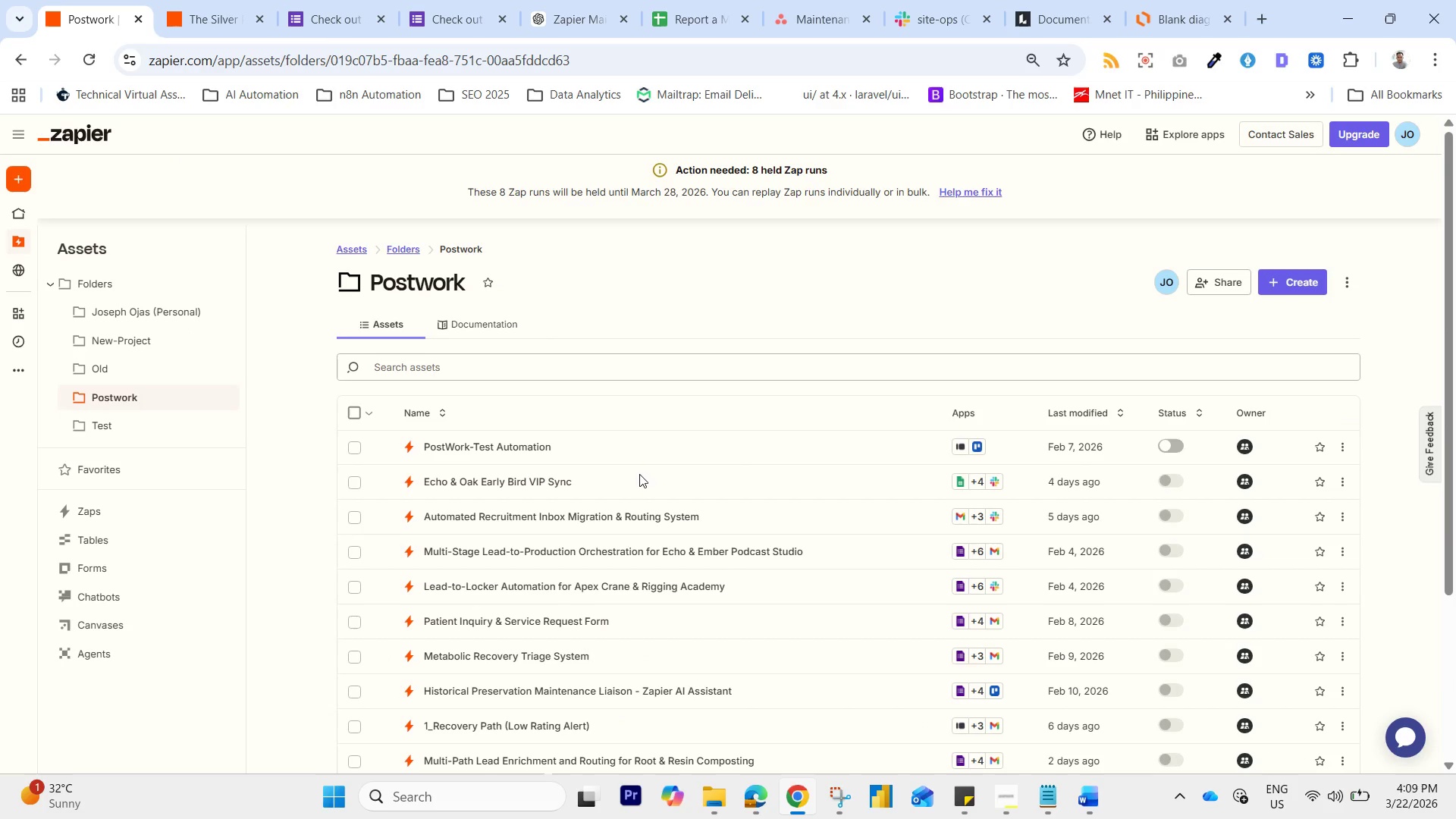 
scroll: coordinate [669, 520], scroll_direction: down, amount: 1.0
 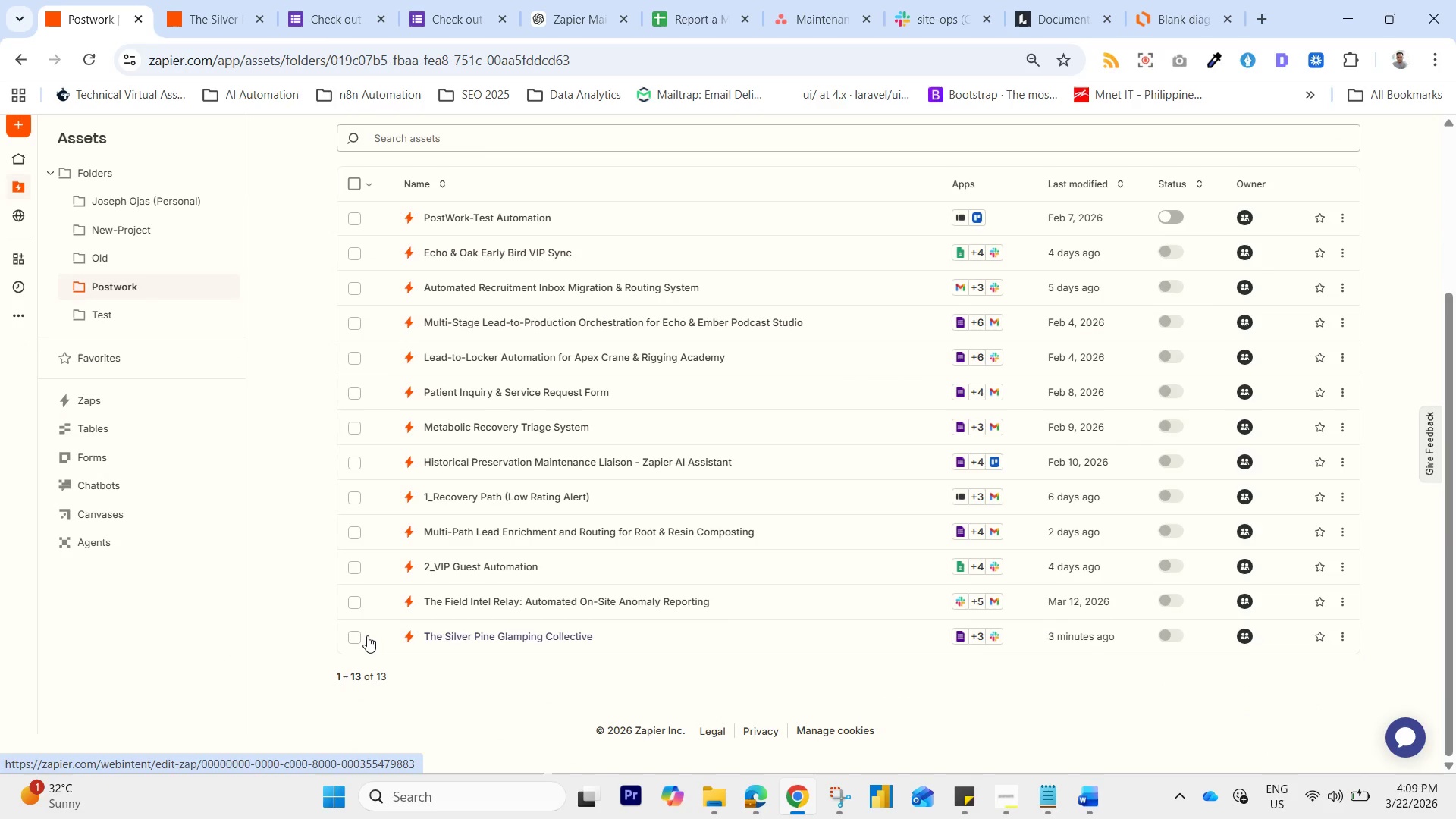 
left_click([357, 641])
 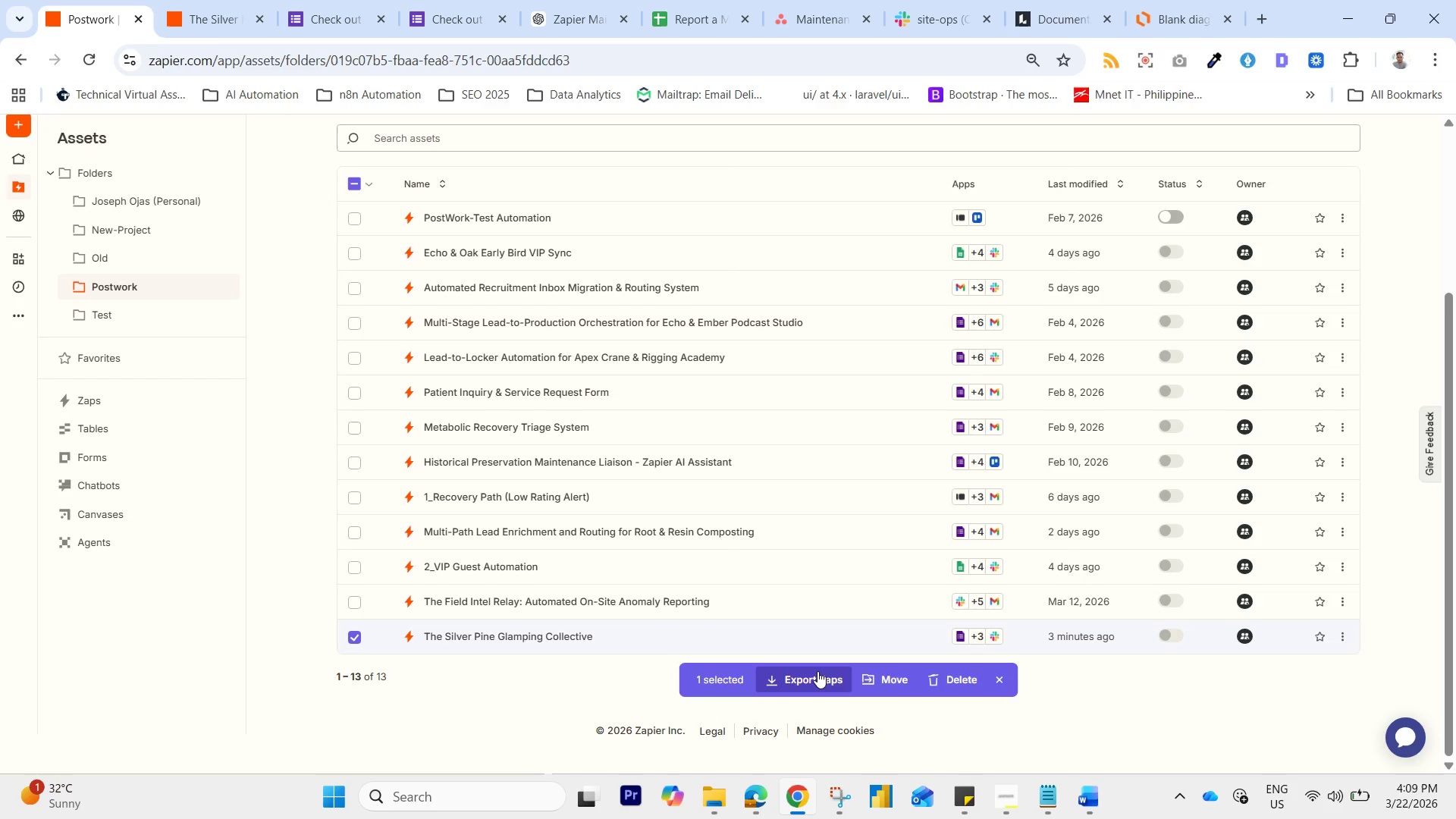 
left_click([815, 679])
 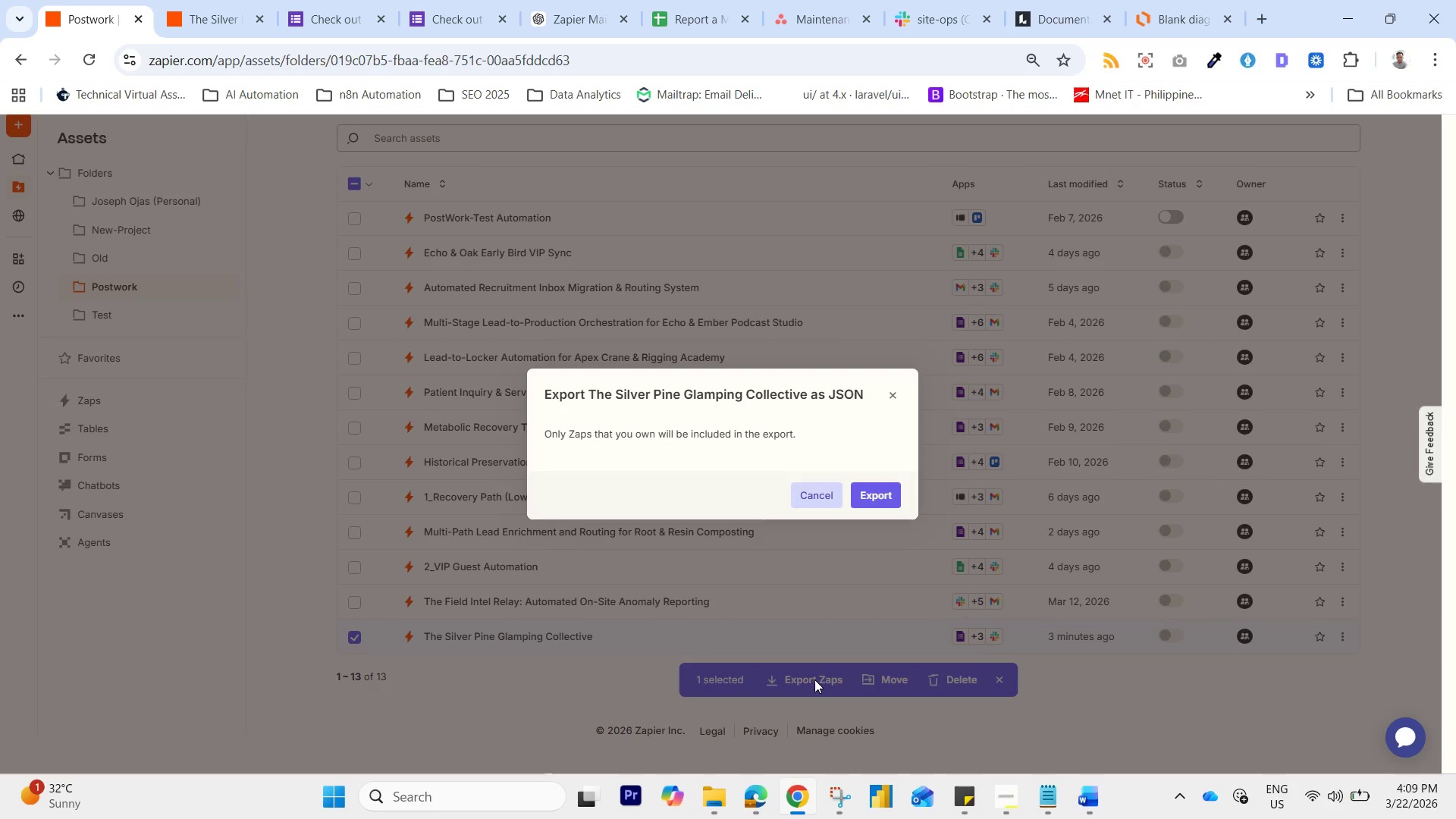 
wait(6.81)
 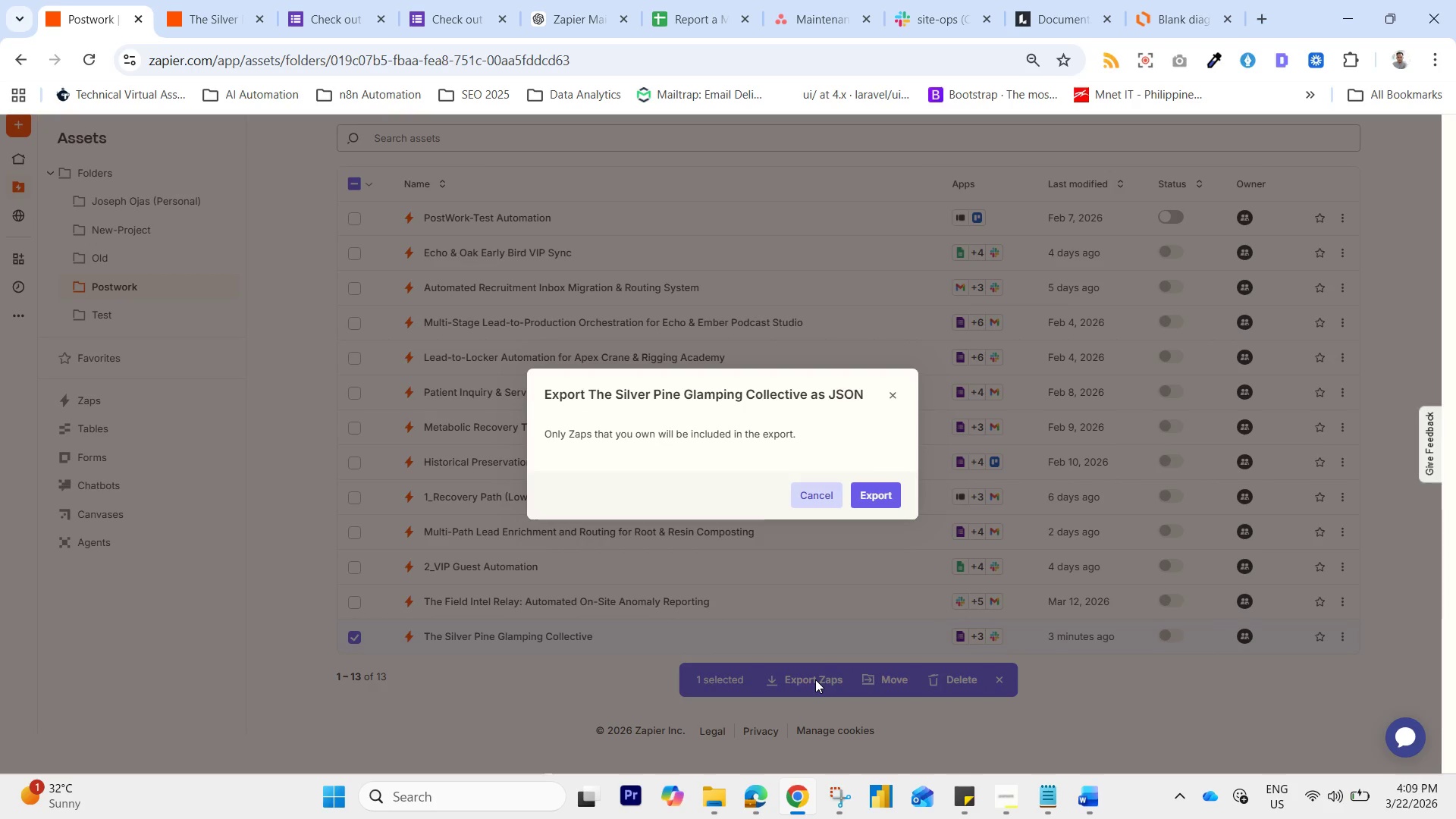 
left_click([881, 491])
 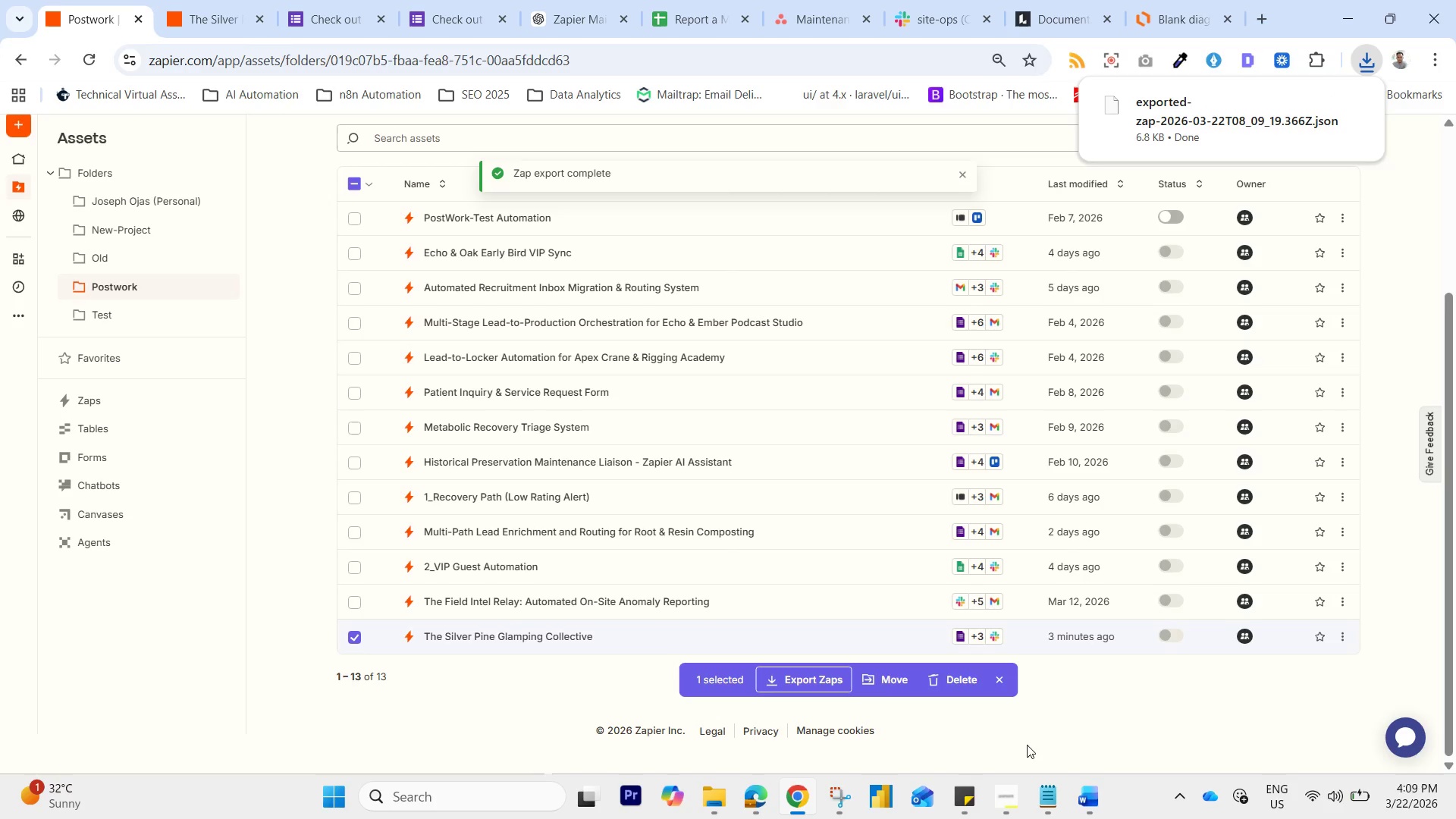 
wait(7.66)
 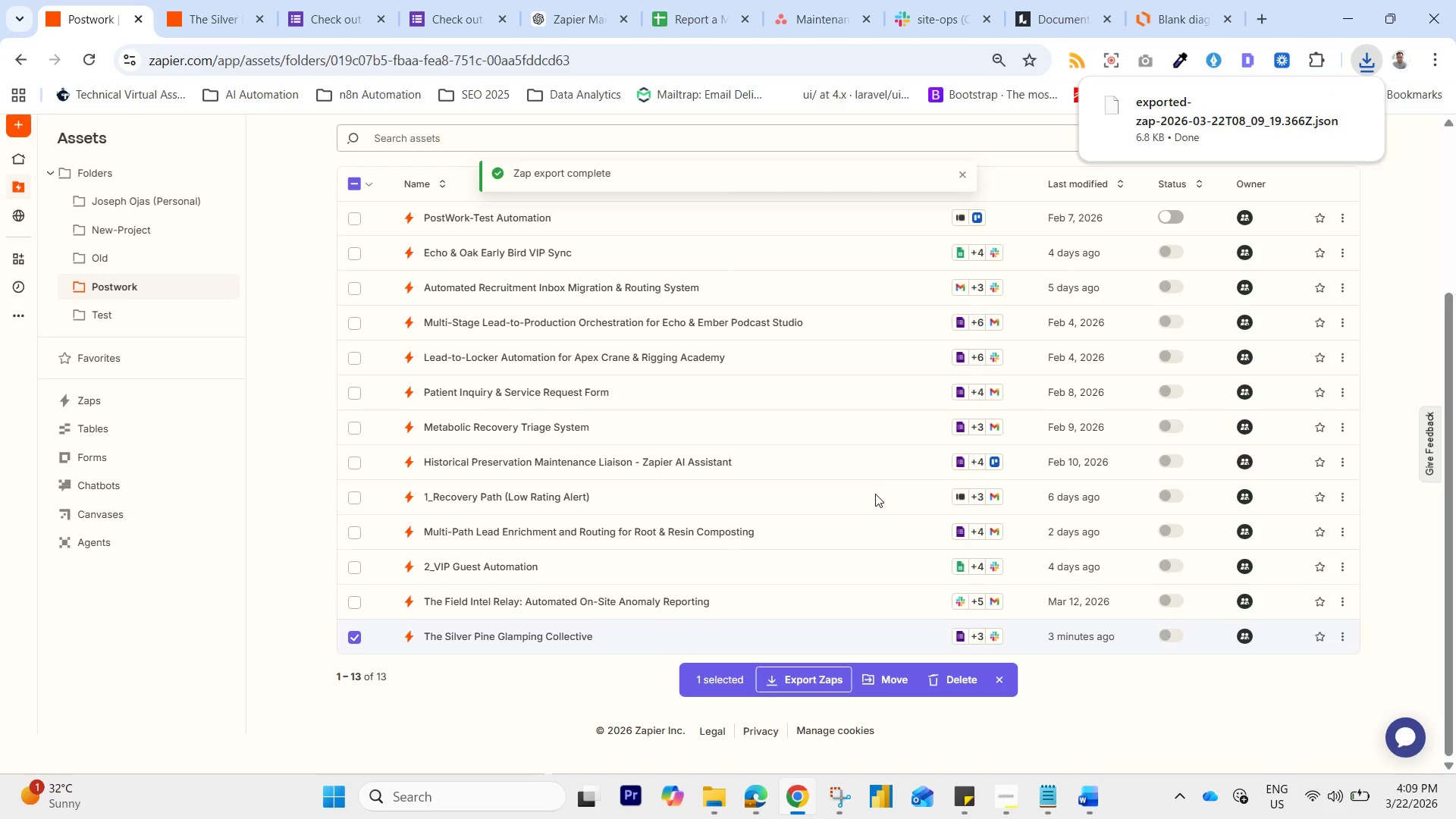 
left_click_drag(start_coordinate=[1373, 71], to_coordinate=[1376, 69])
 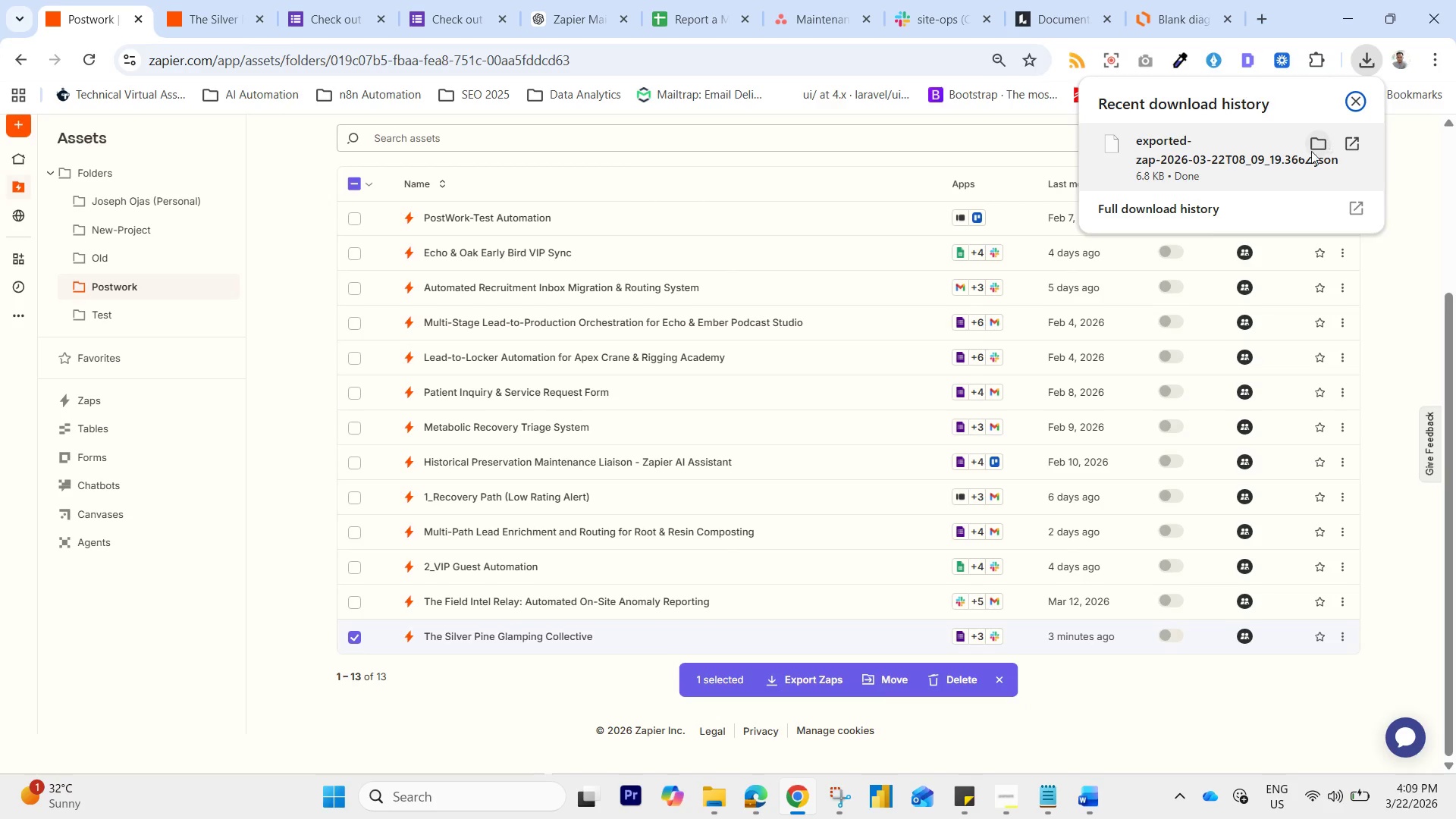 
left_click([1307, 149])
 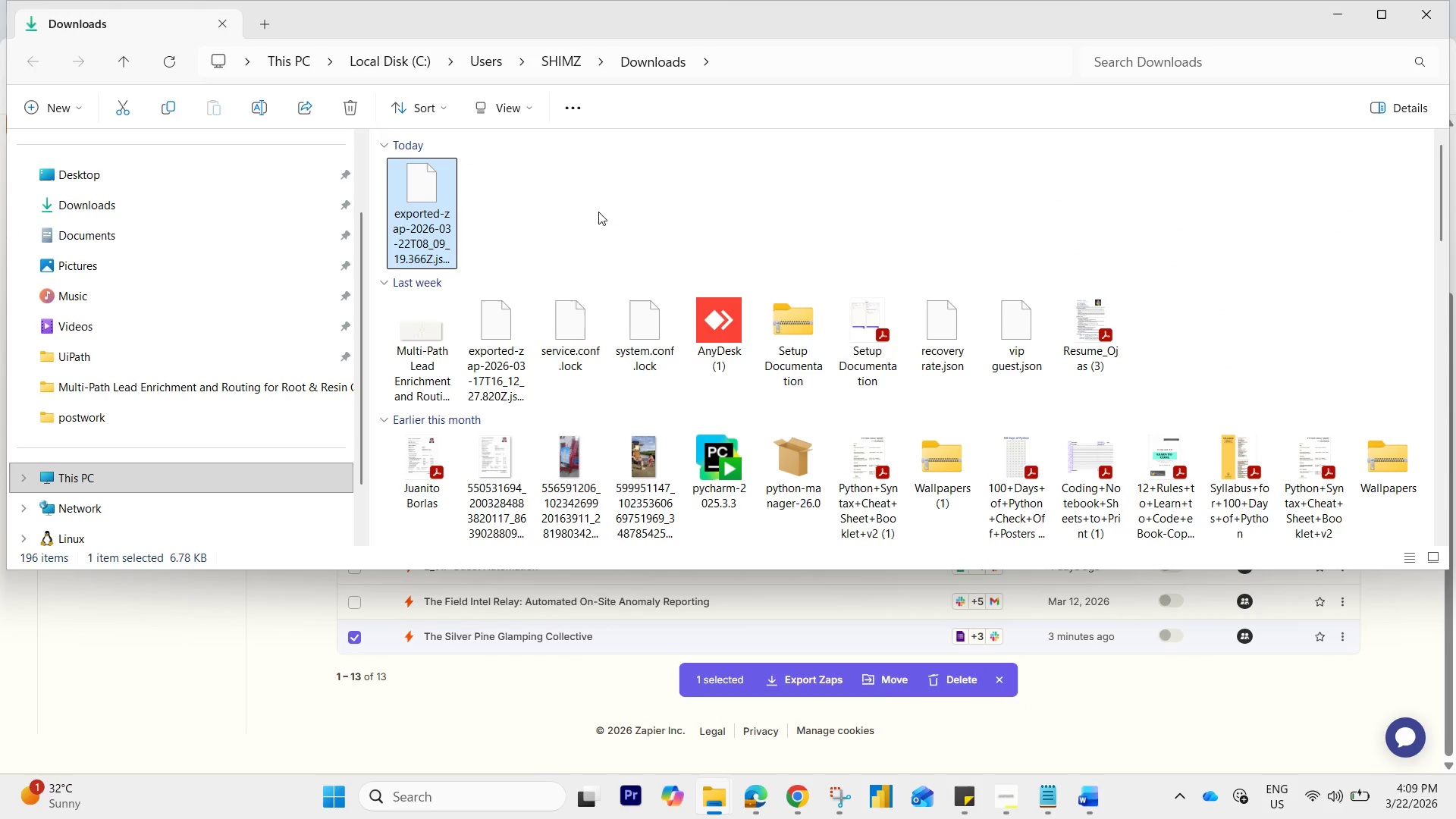 
key(Control+X)
 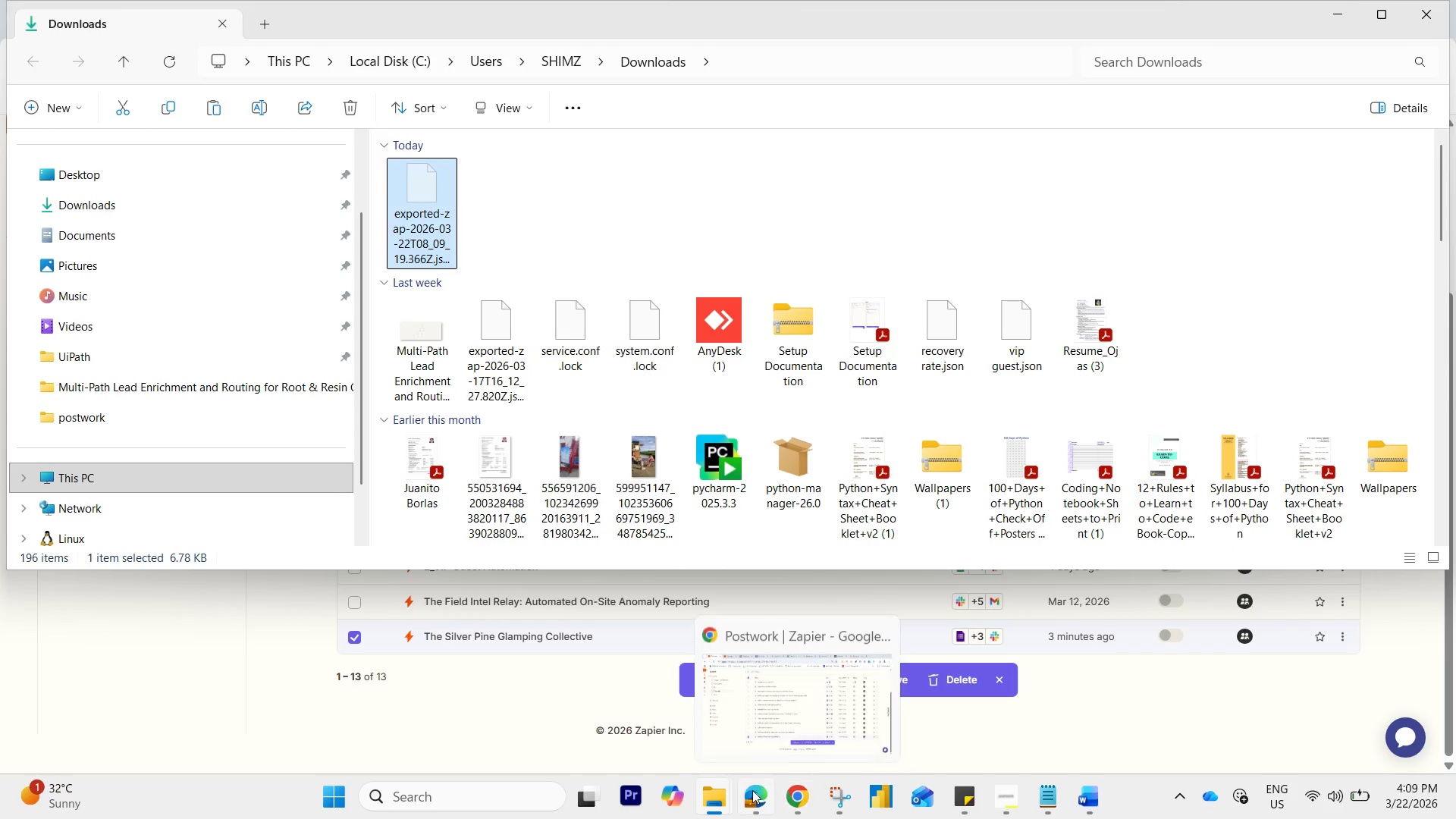 
mouse_move([715, 780])
 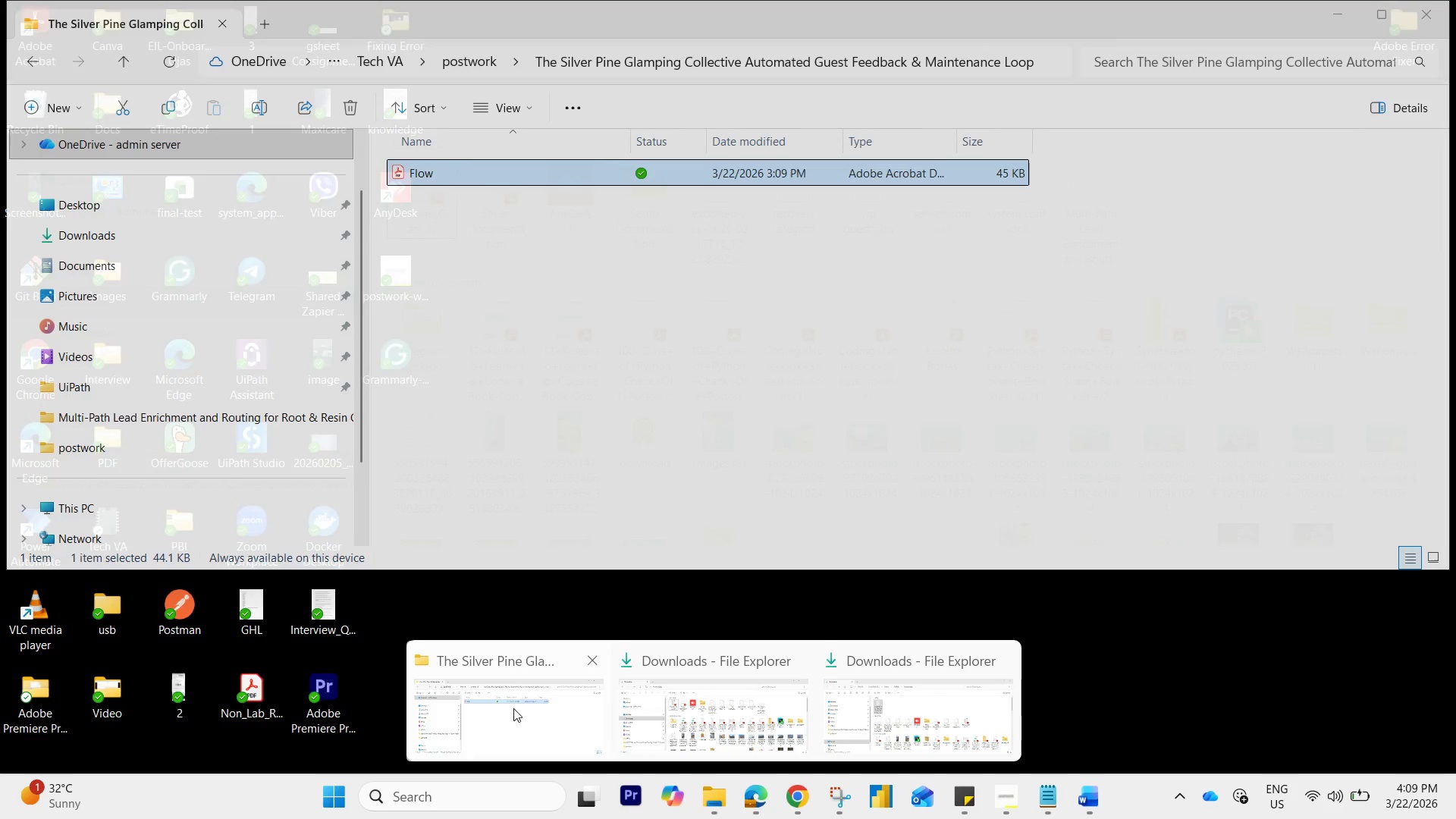 
left_click([513, 708])
 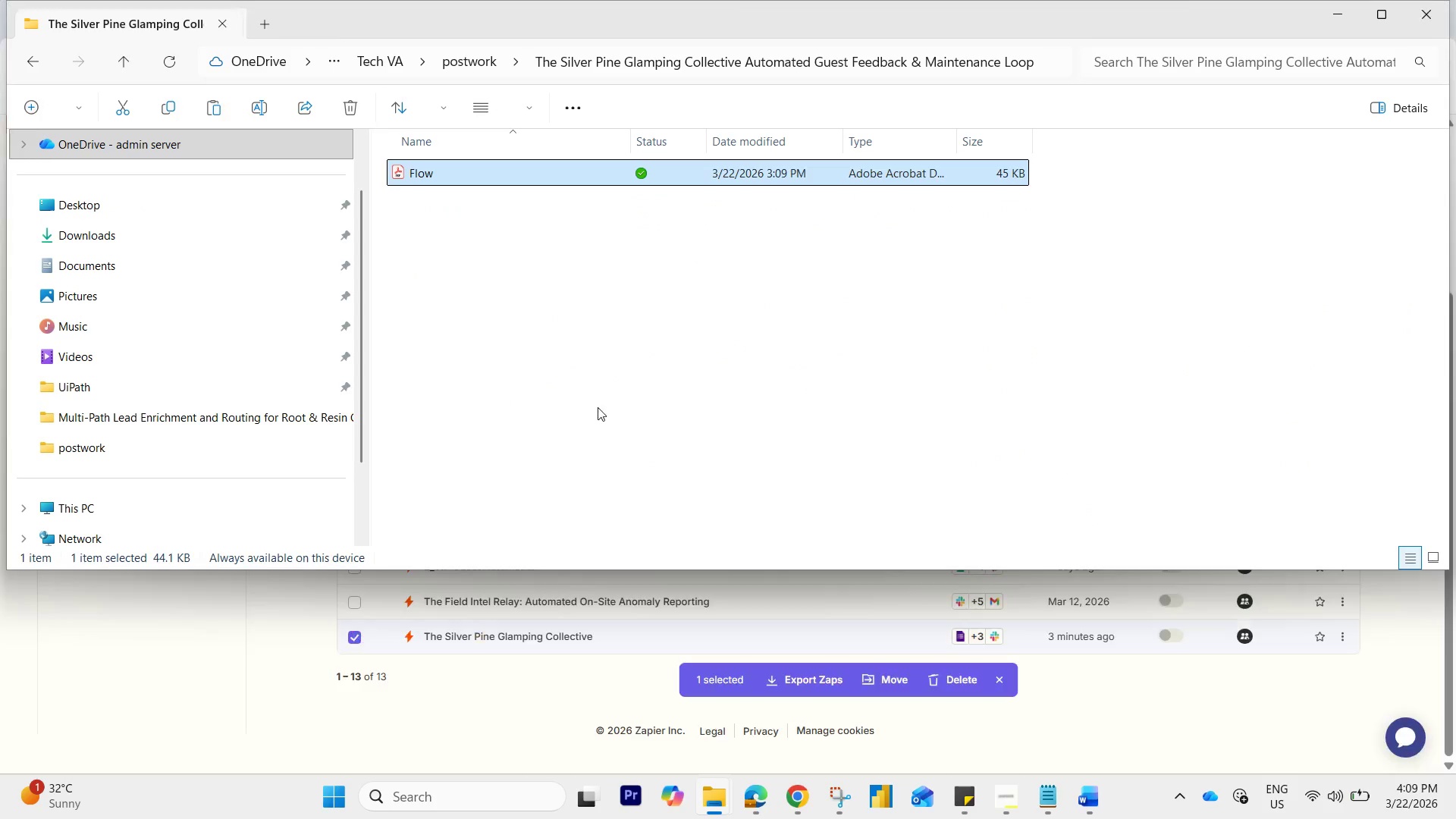 
left_click([594, 402])
 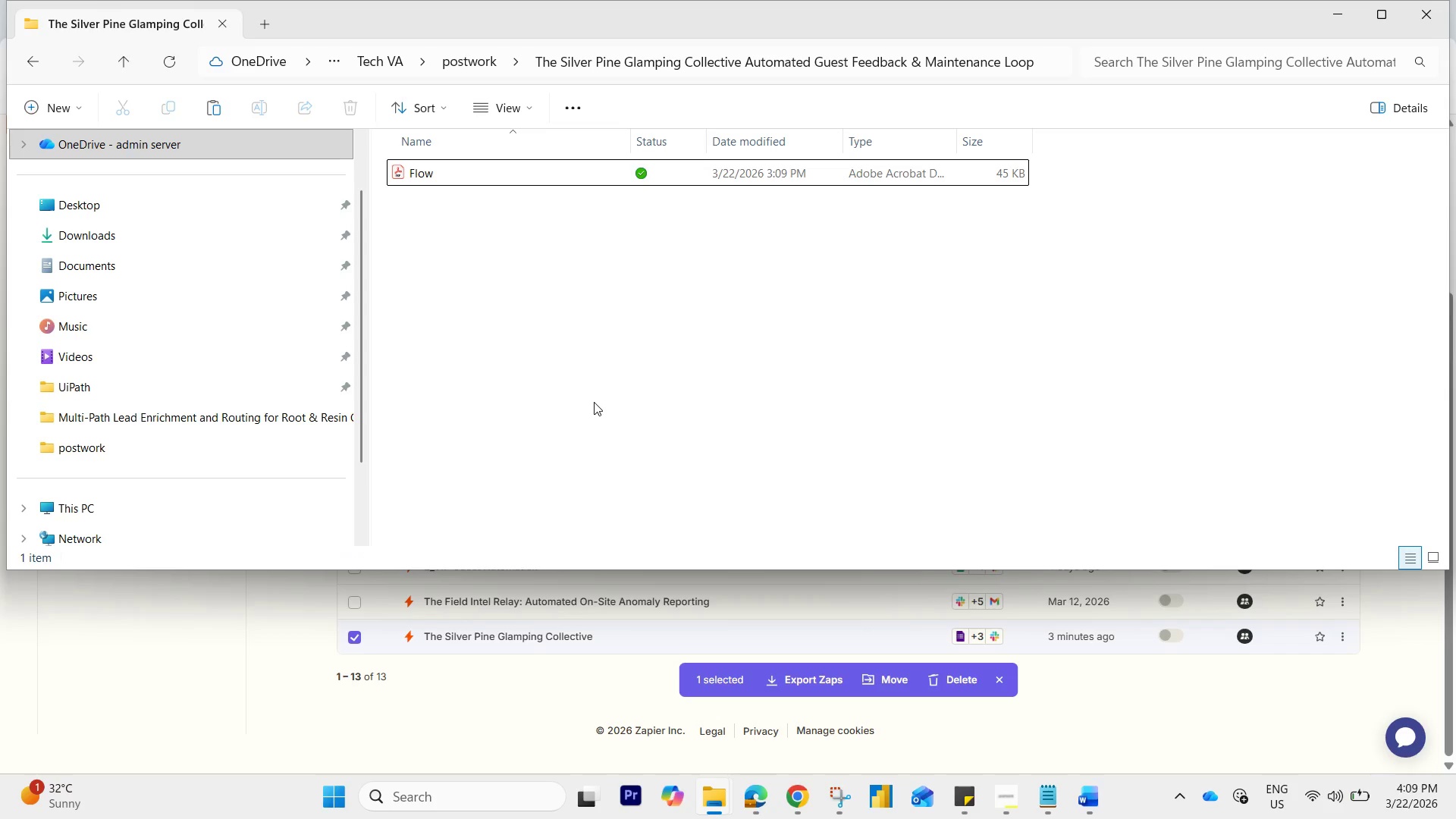 
key(Control+V)
 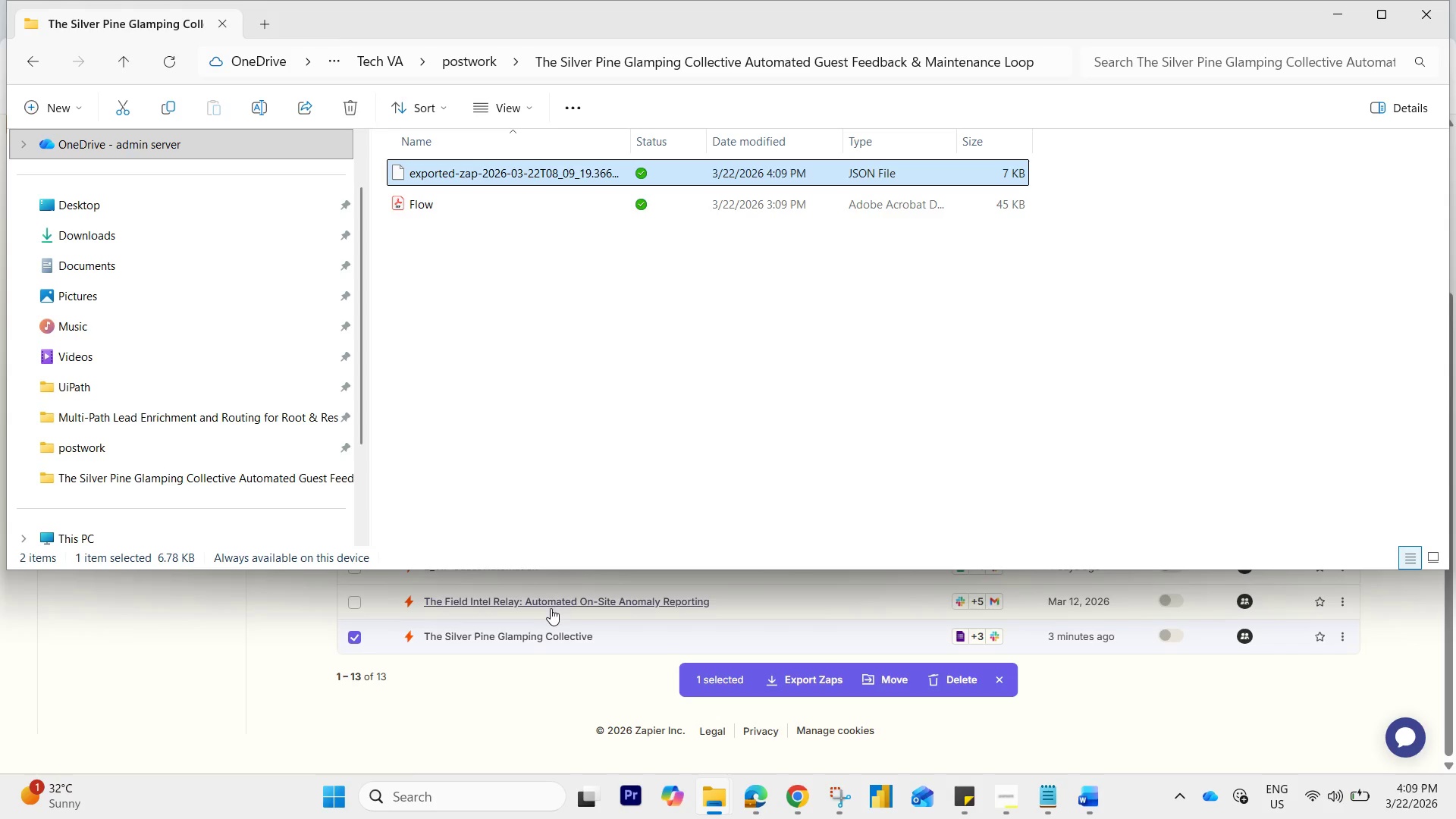 
wait(17.84)
 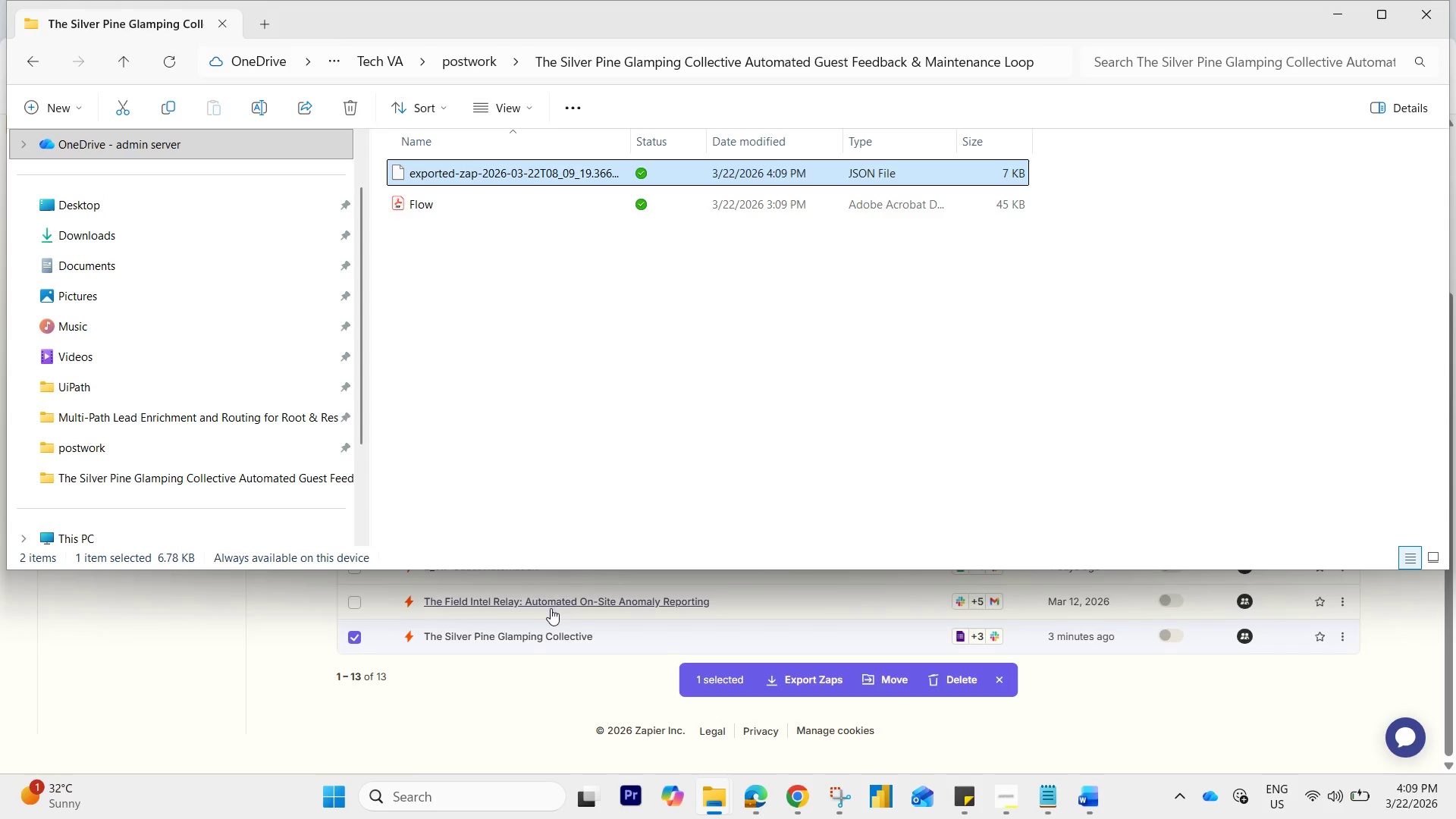 
left_click([333, 733])
 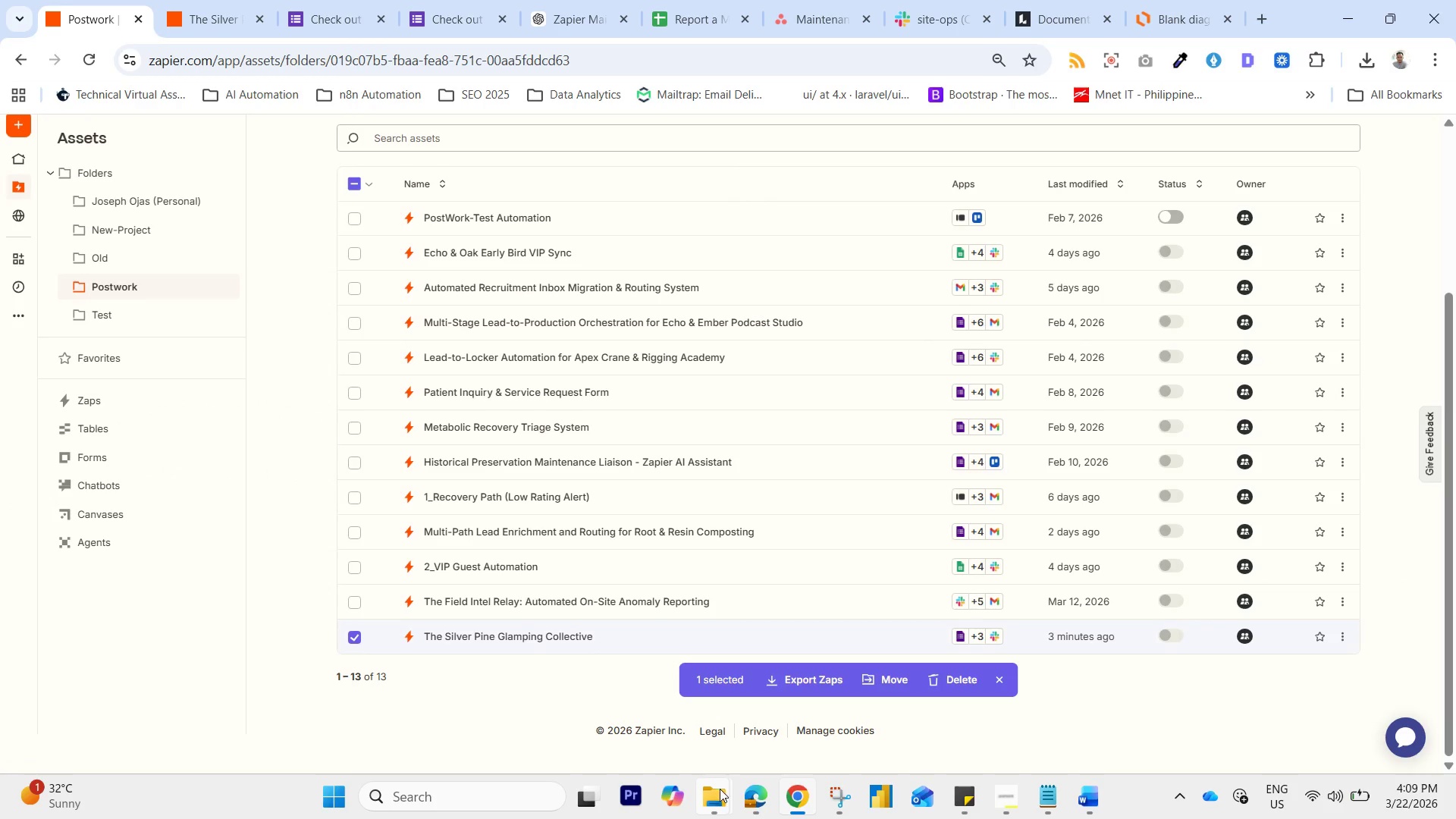 
left_click([730, 796])
 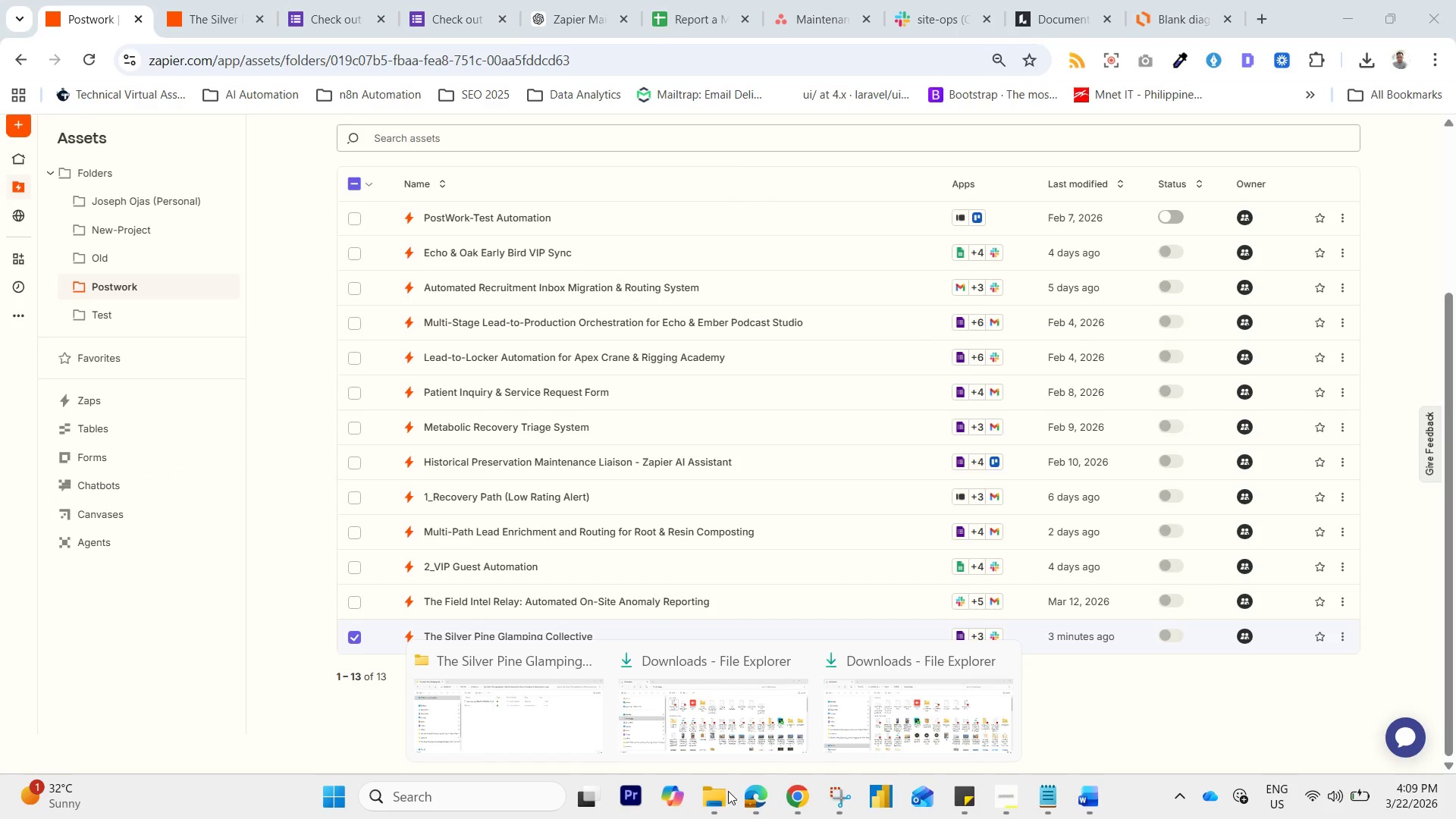 
mouse_move([756, 708])
 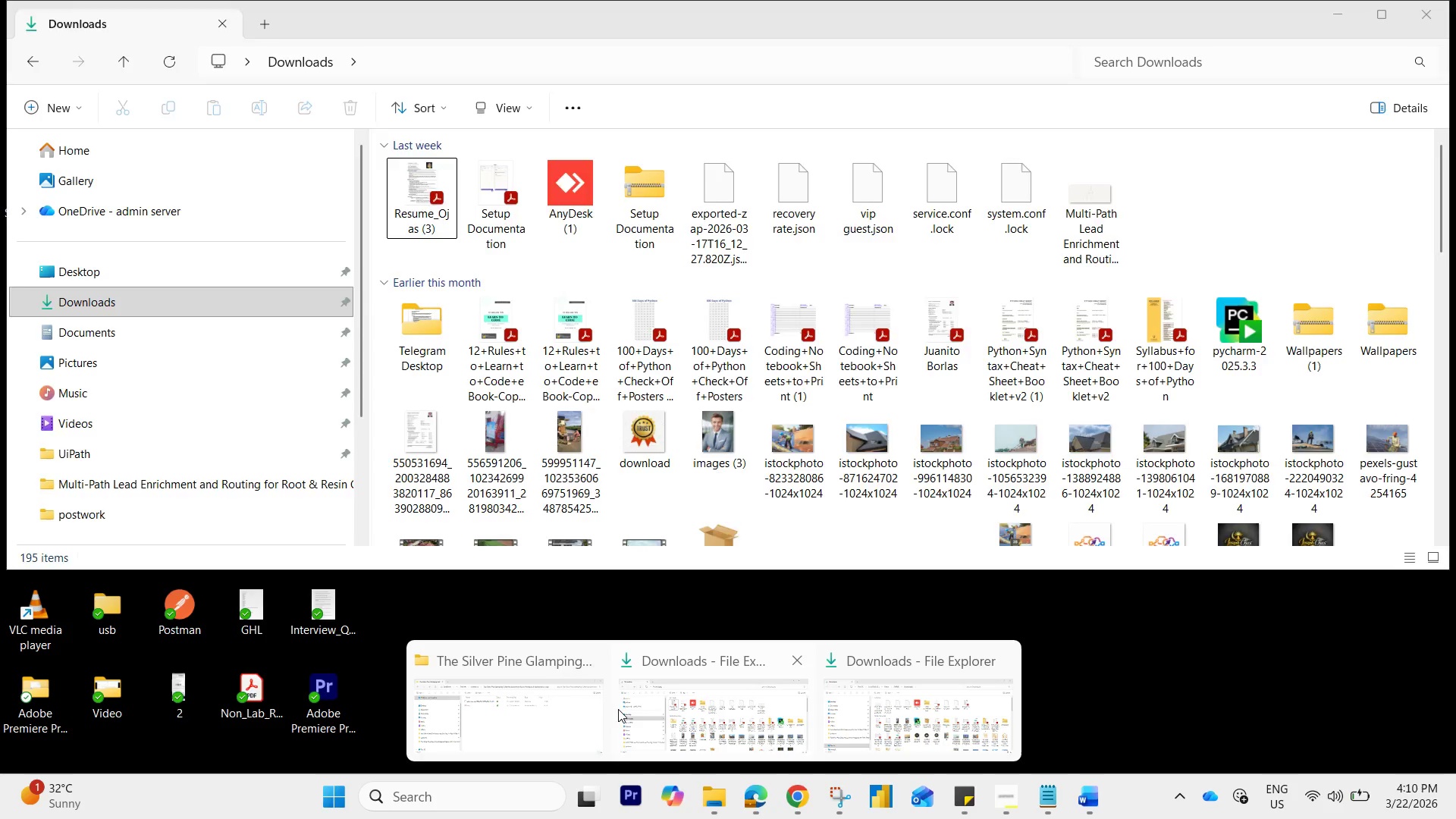 
left_click([530, 723])
 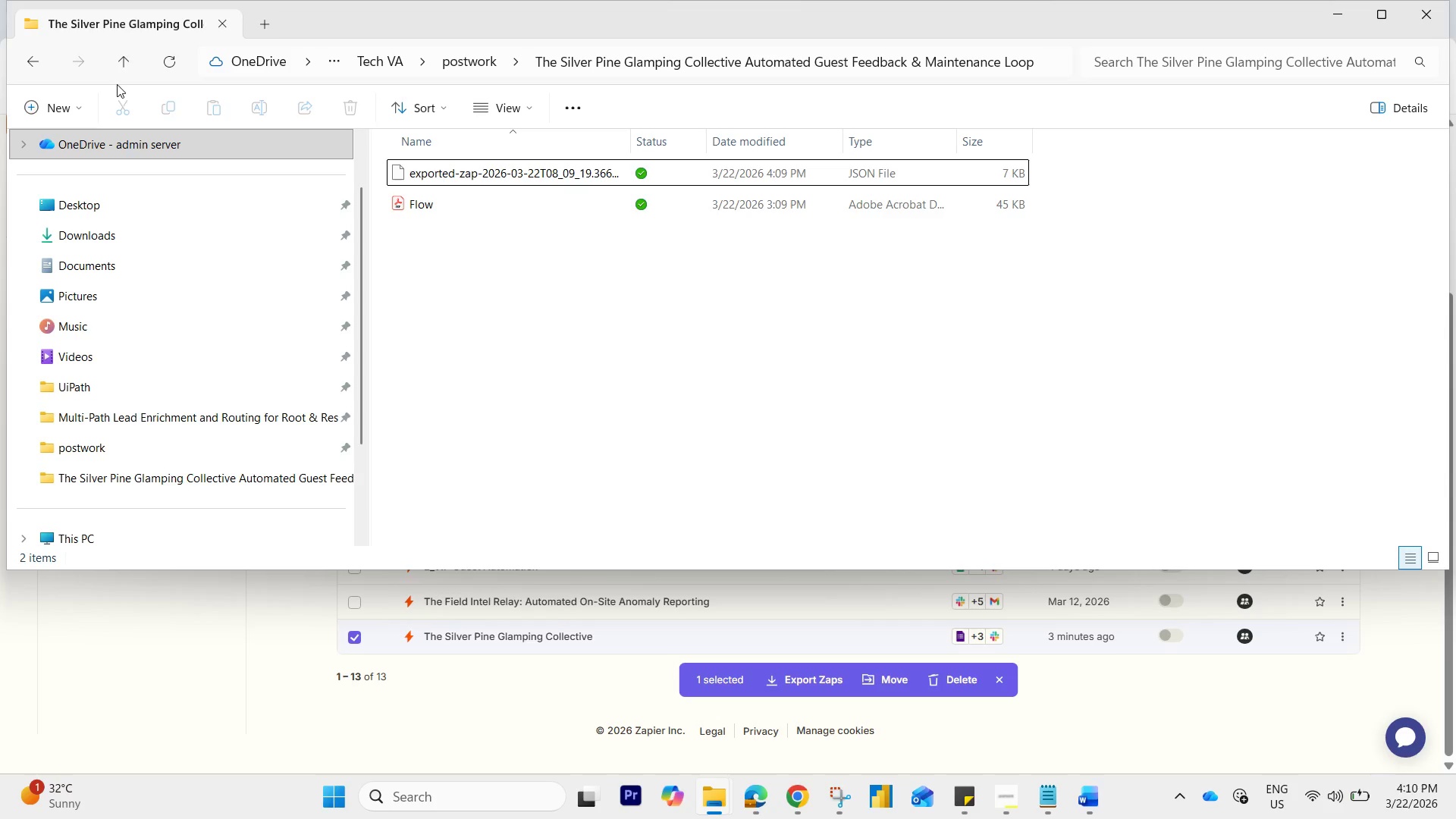 
left_click([30, 59])